 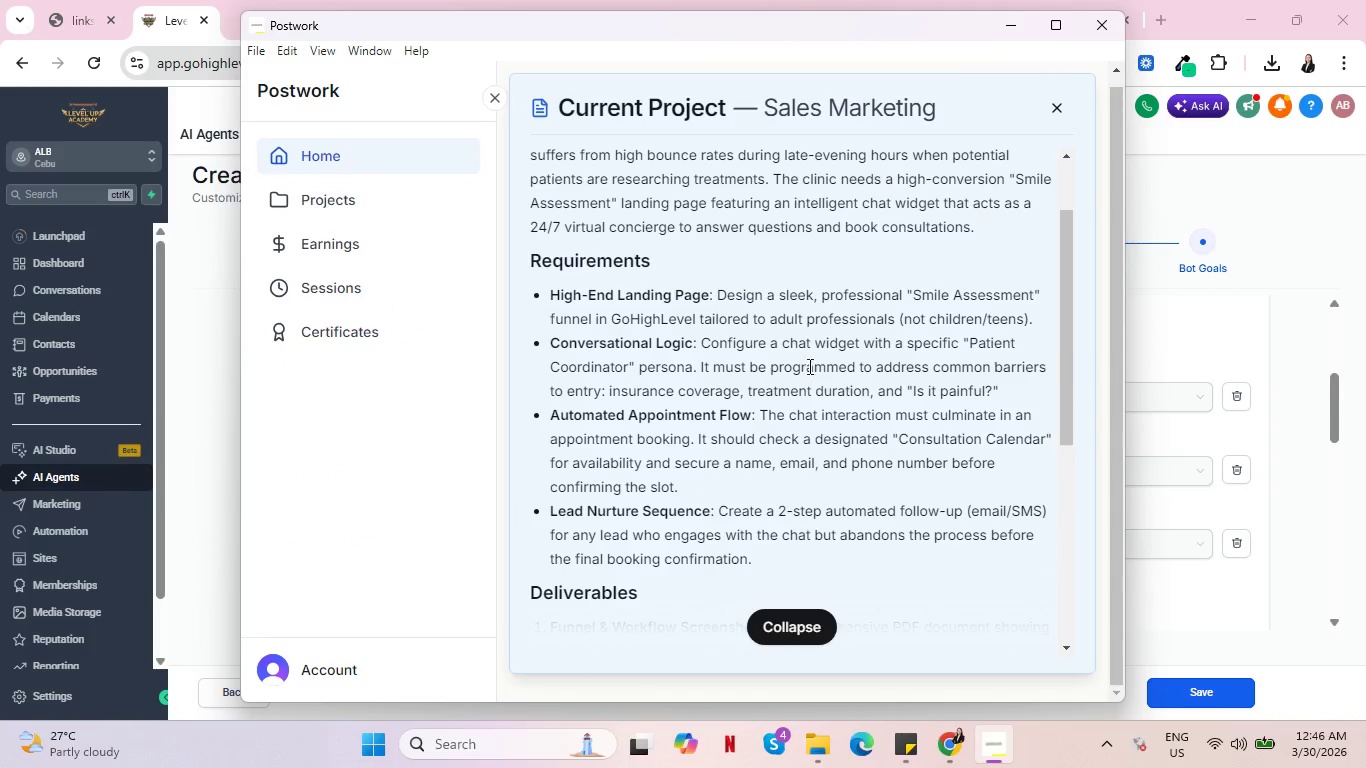 
left_click_drag(start_coordinate=[740, 462], to_coordinate=[972, 468])
 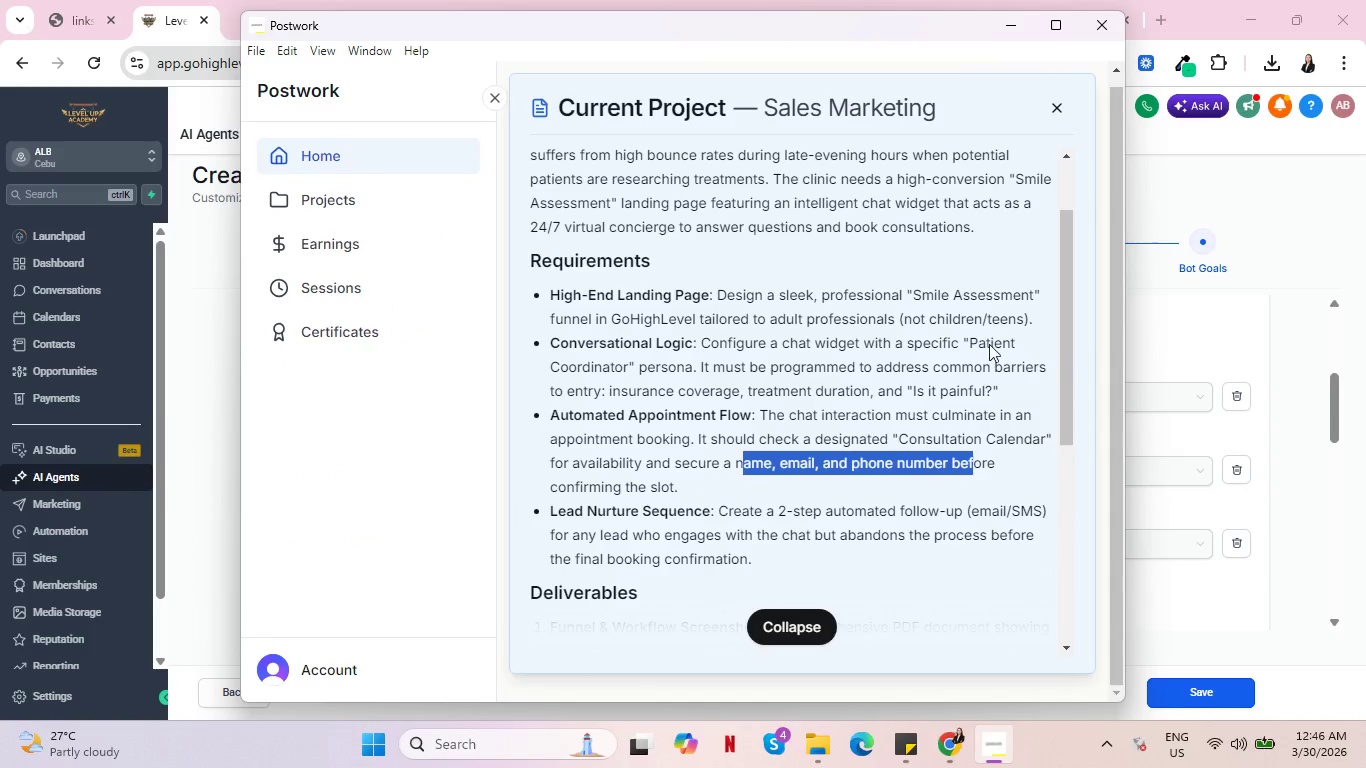 
scroll: coordinate [964, 451], scroll_direction: up, amount: 2.0
 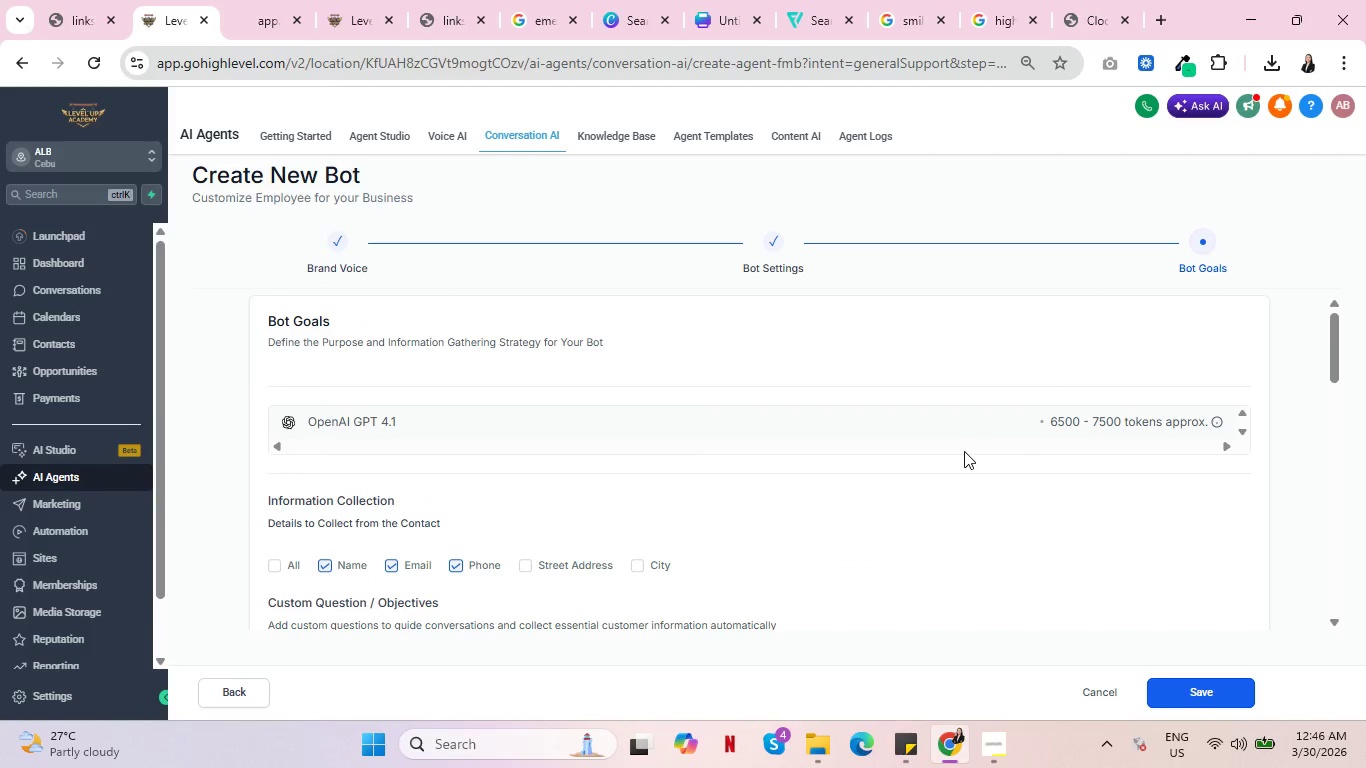 
scroll: coordinate [967, 463], scroll_direction: down, amount: 9.0
 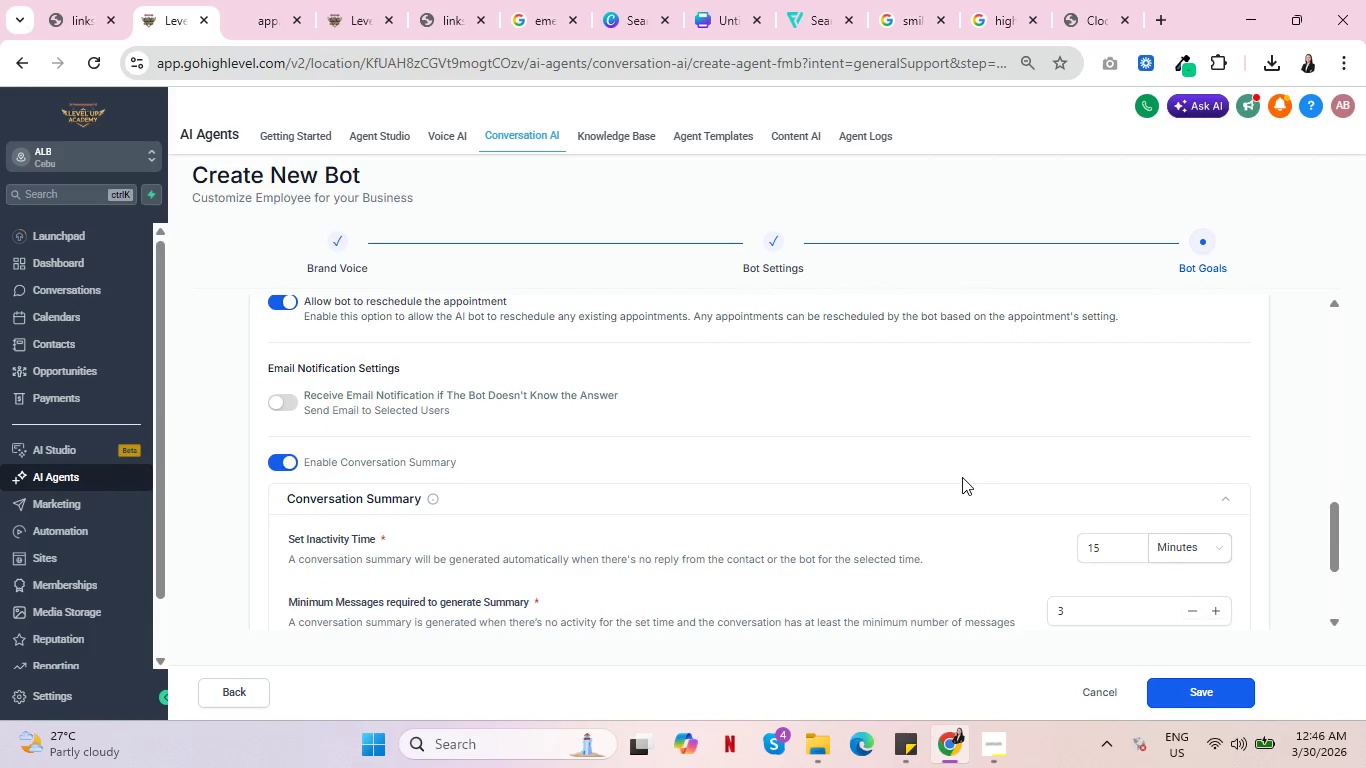 
key(Control+ControlLeft)
 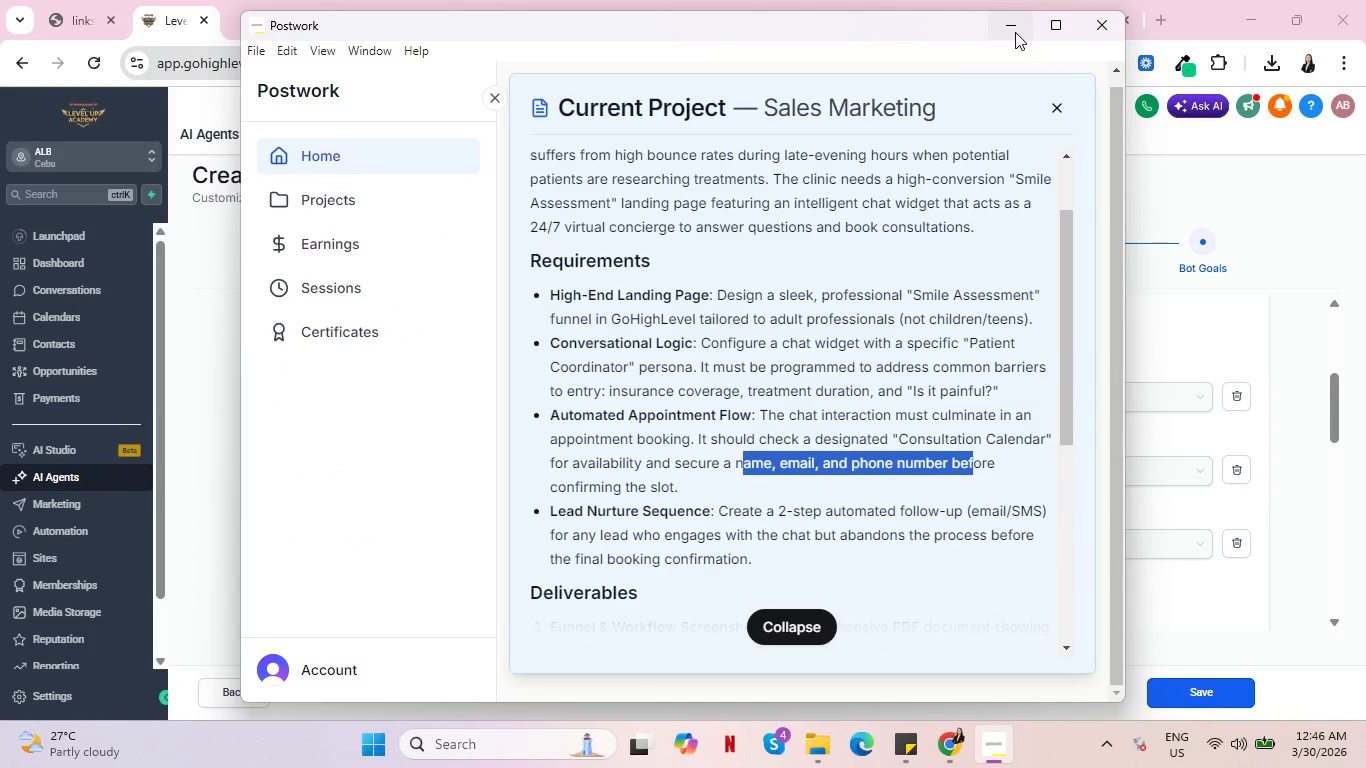 
scroll: coordinate [967, 484], scroll_direction: down, amount: 5.0
 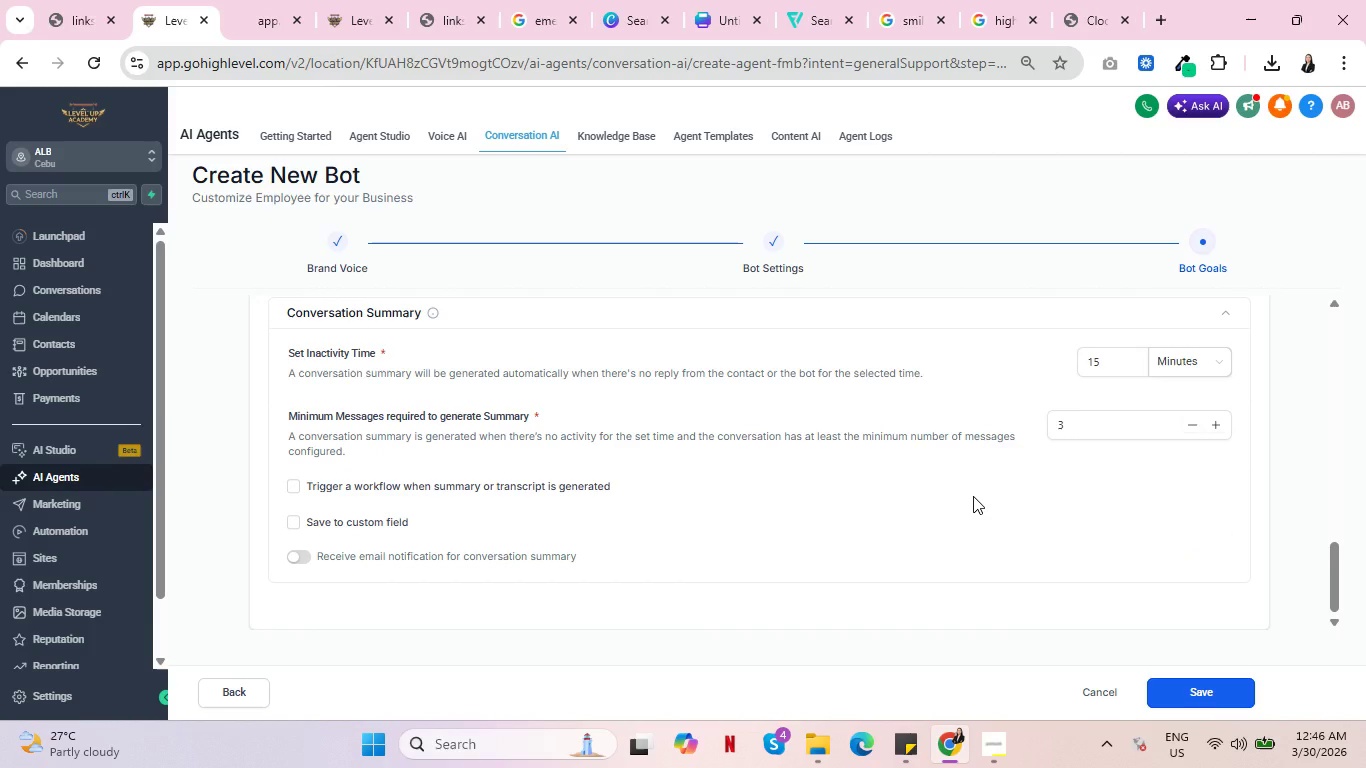 
left_click([1015, 32])
 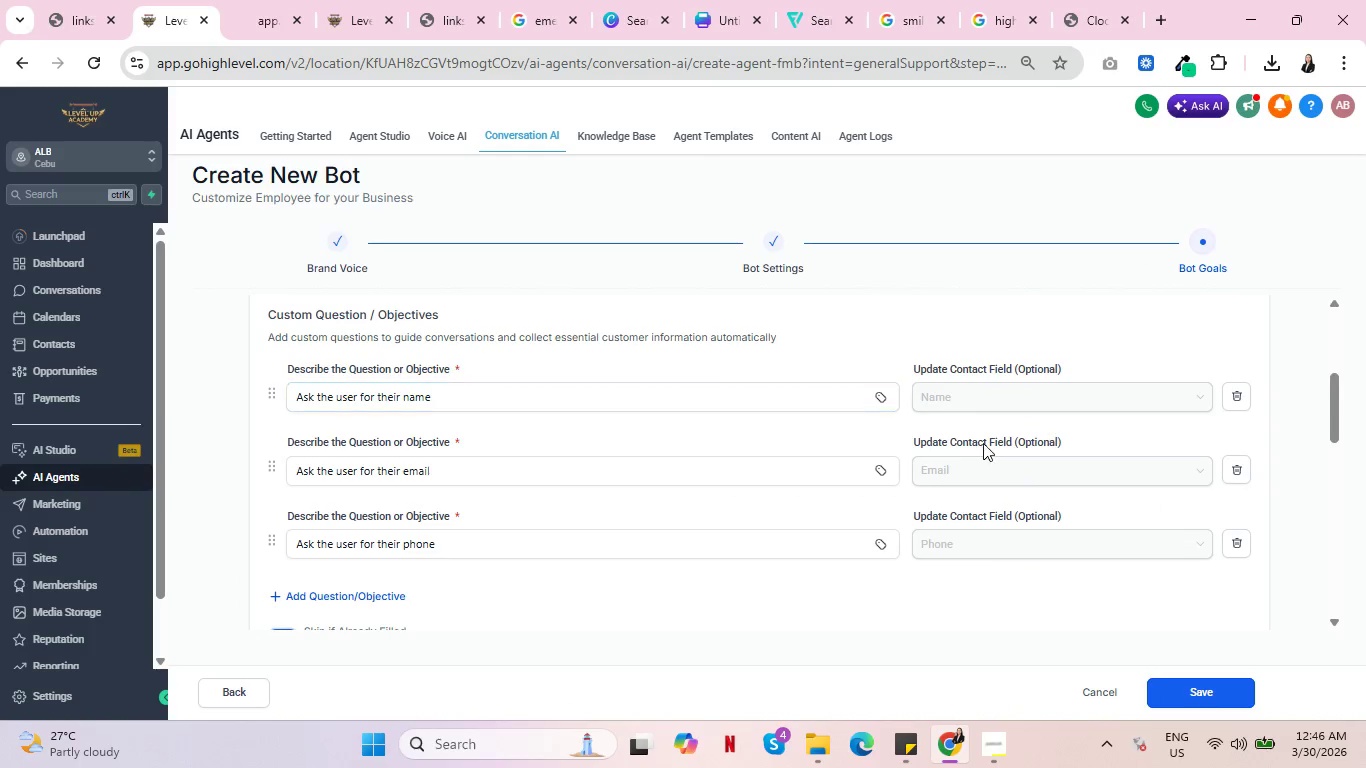 
key(Control+ControlLeft)
 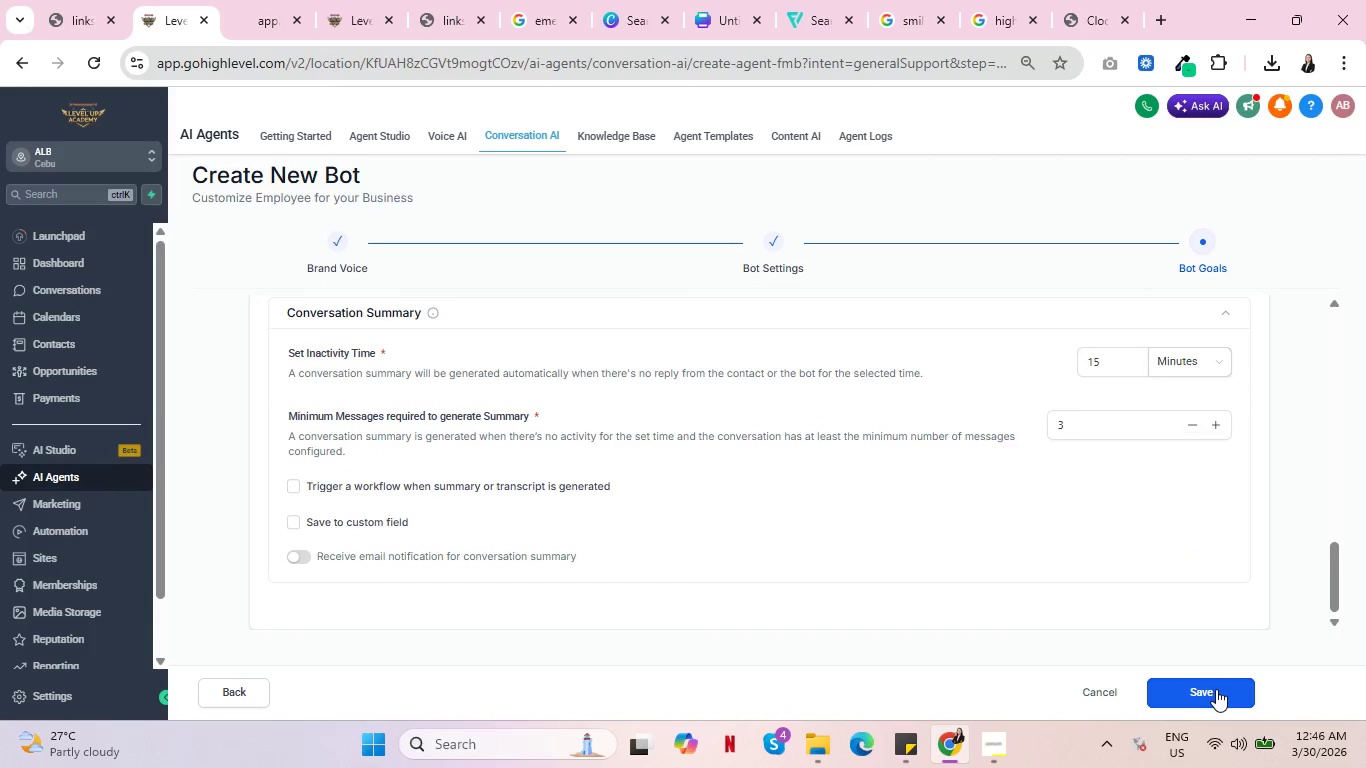 
wait(5.62)
 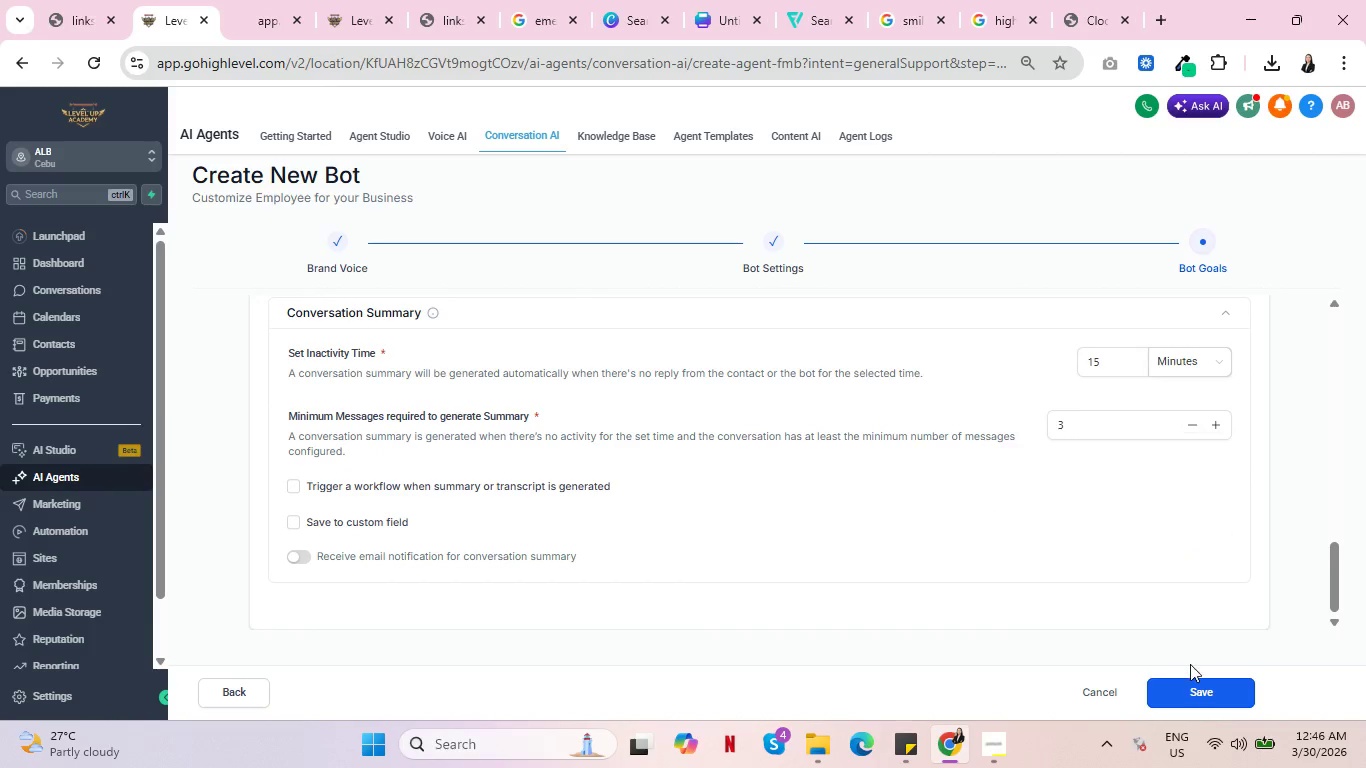 
left_click([1216, 689])
 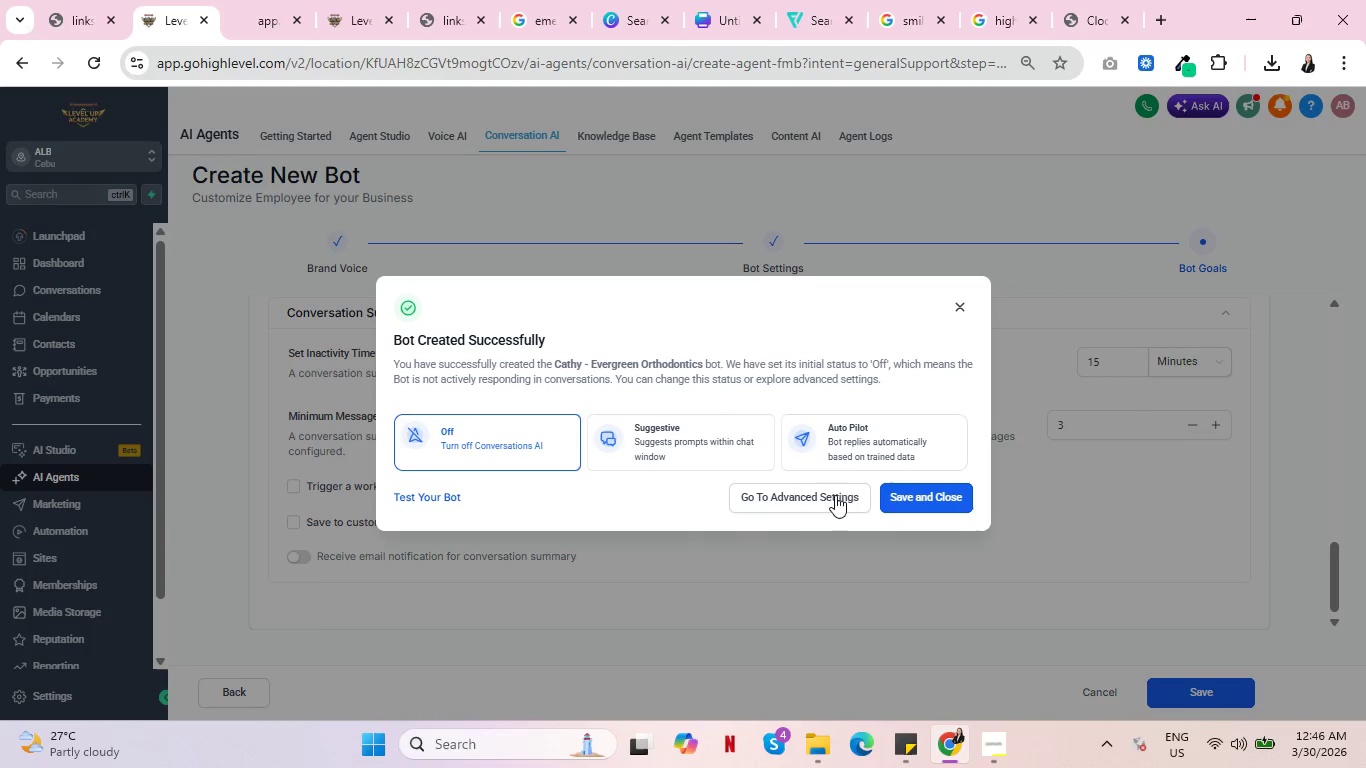 
left_click([862, 422])
 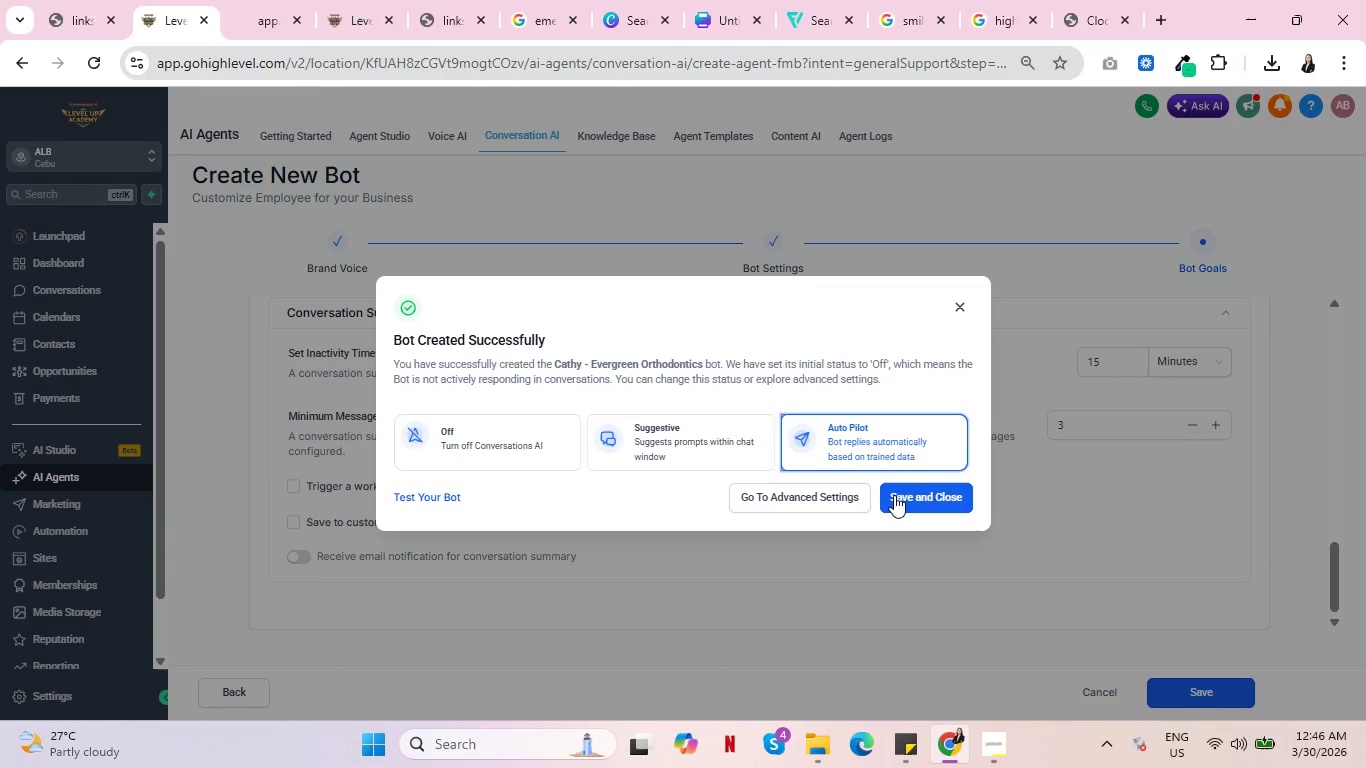 
wait(7.36)
 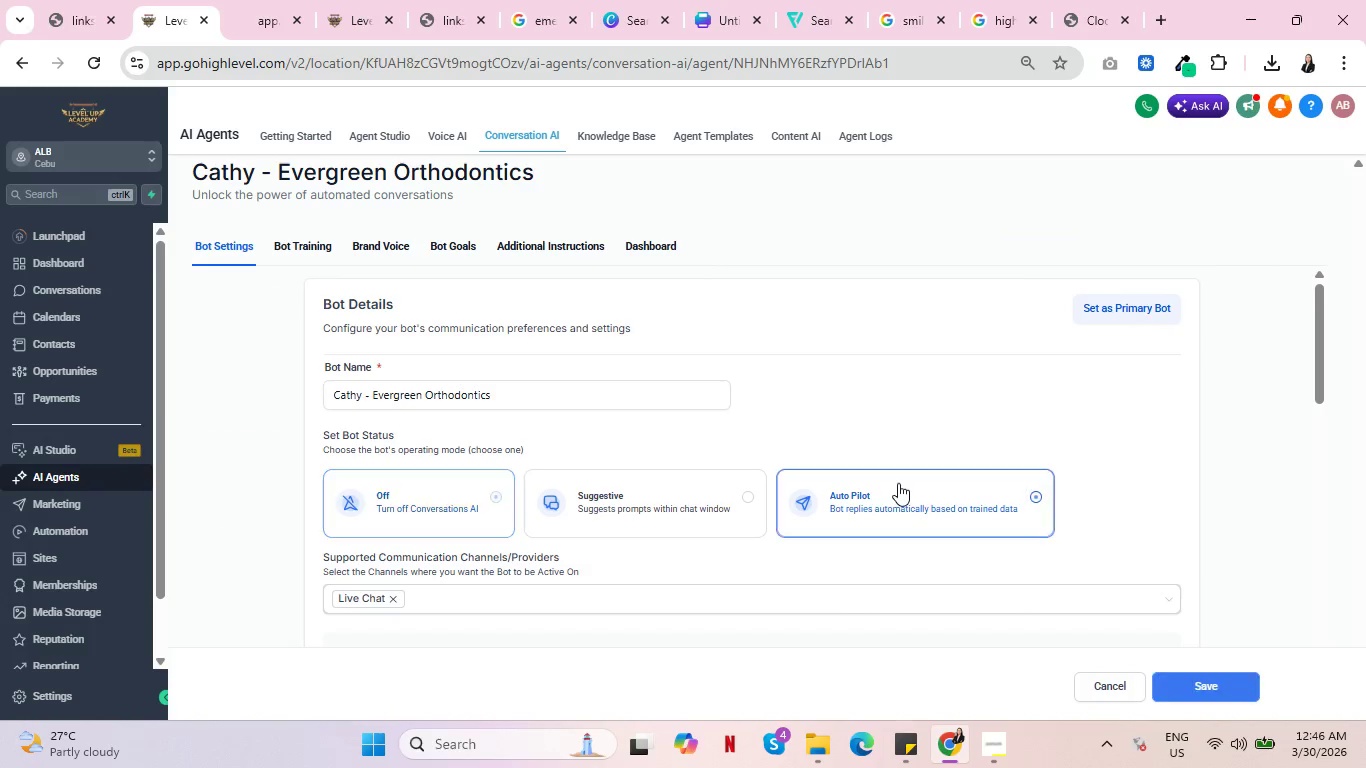 
scroll: coordinate [718, 483], scroll_direction: down, amount: 3.0
 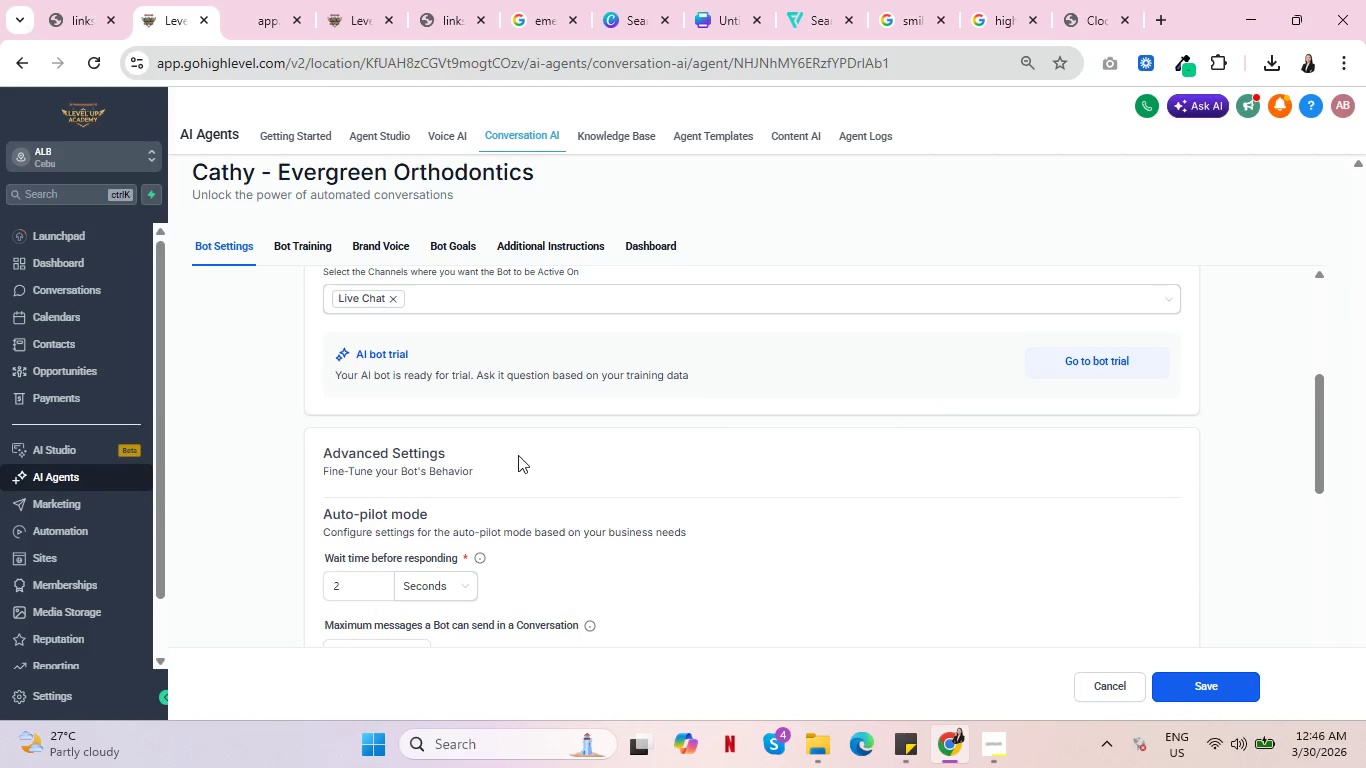 
left_click([825, 495])
 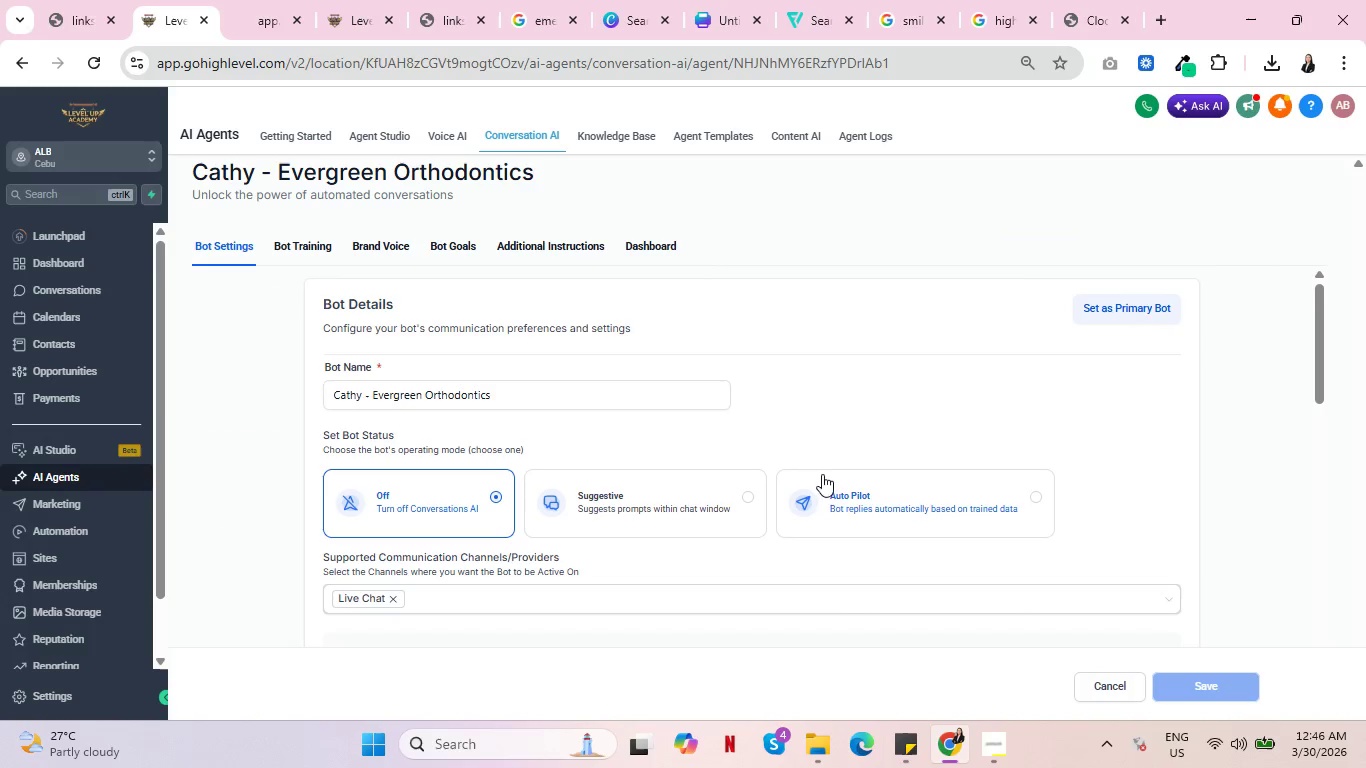 
scroll: coordinate [501, 481], scroll_direction: down, amount: 1.0
 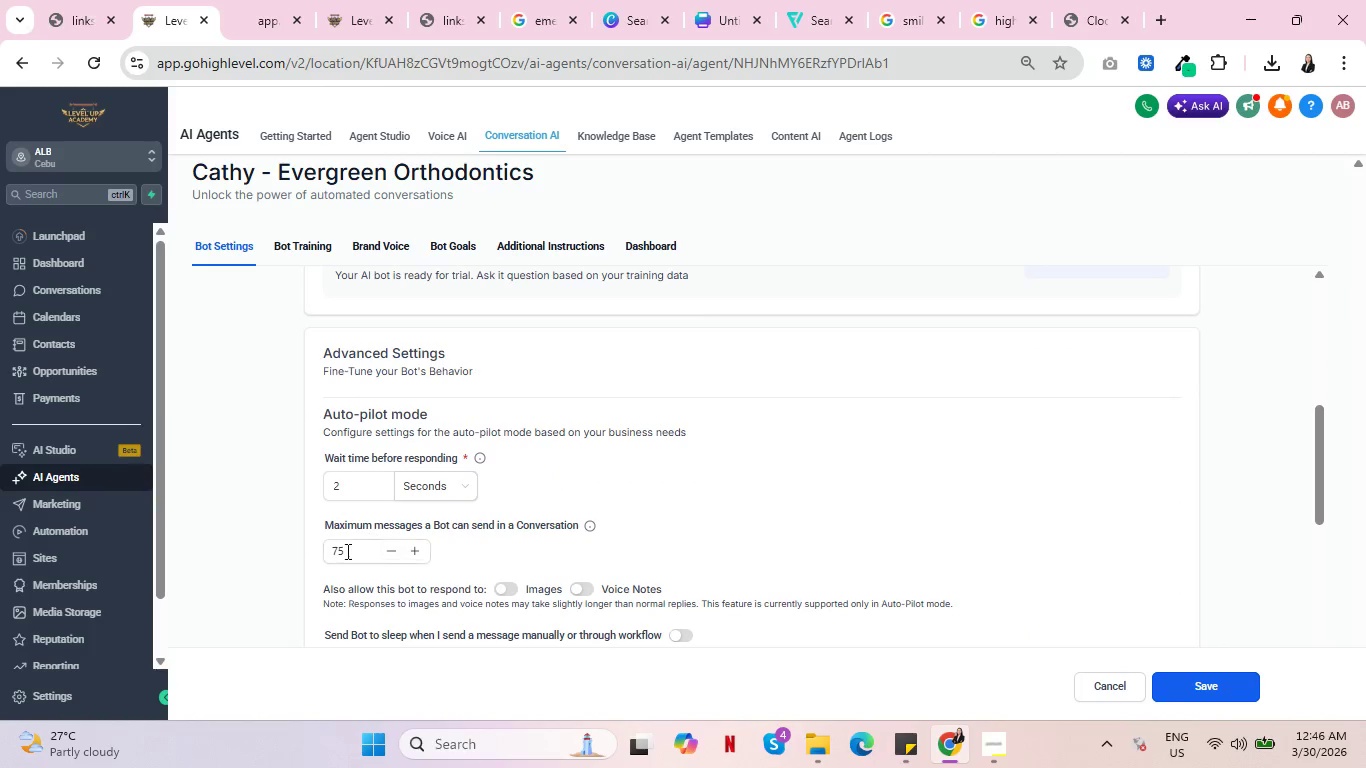 
left_click([898, 483])
 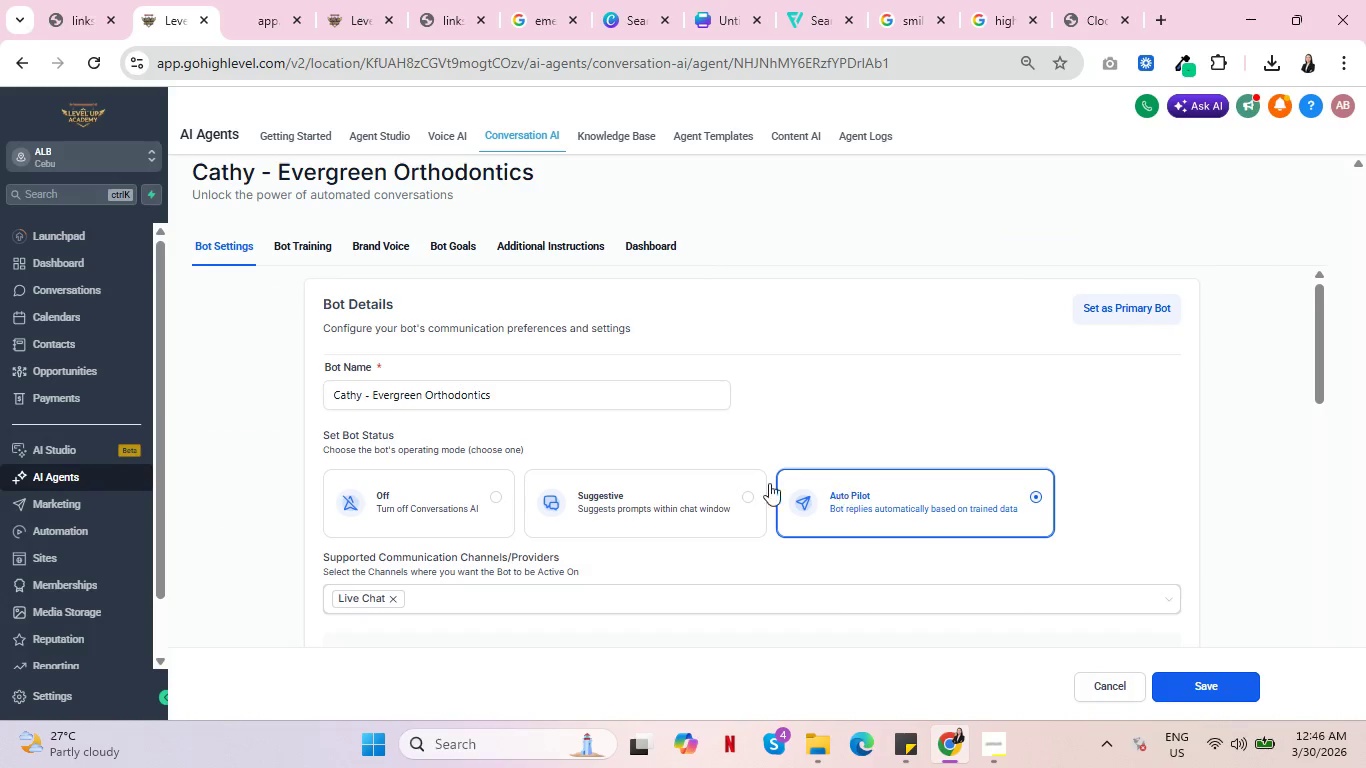 
scroll: coordinate [866, 513], scroll_direction: down, amount: 1.0
 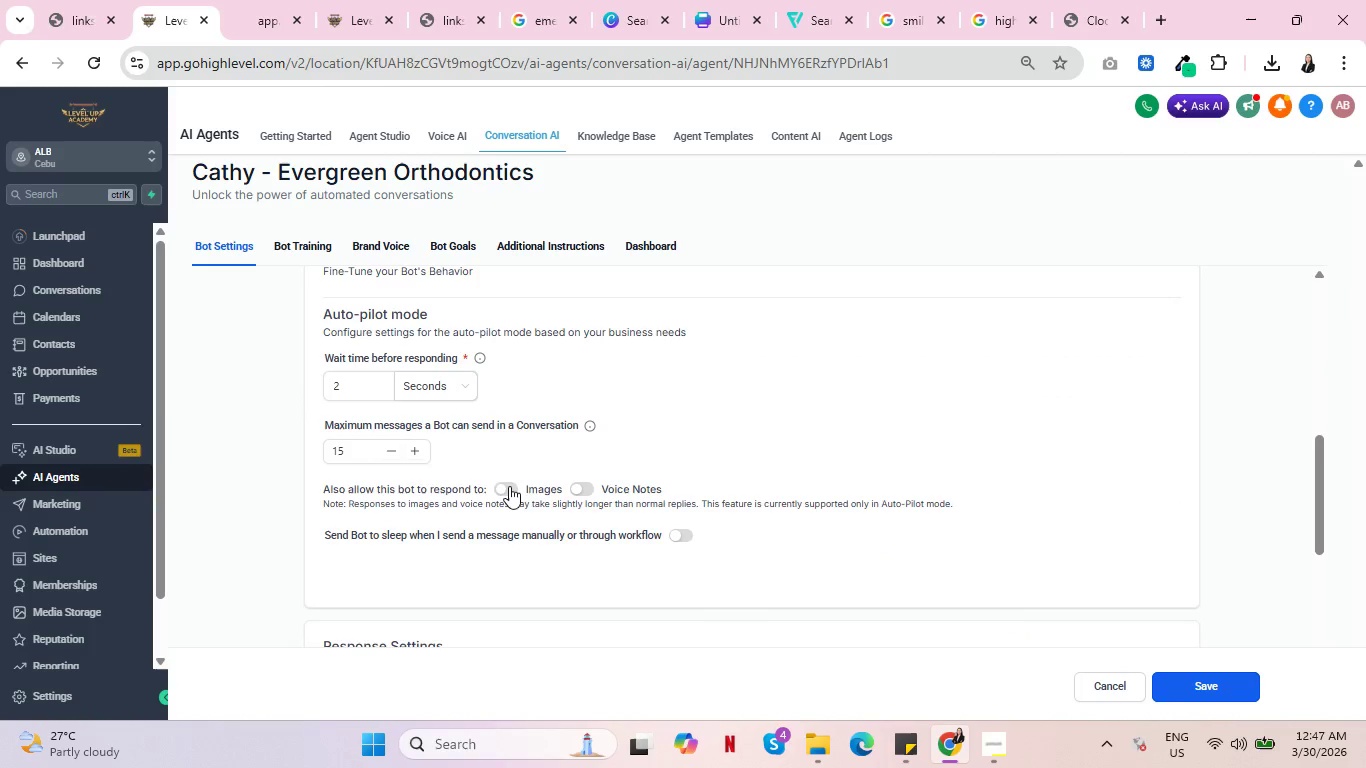 
left_click_drag(start_coordinate=[346, 551], to_coordinate=[318, 554])
 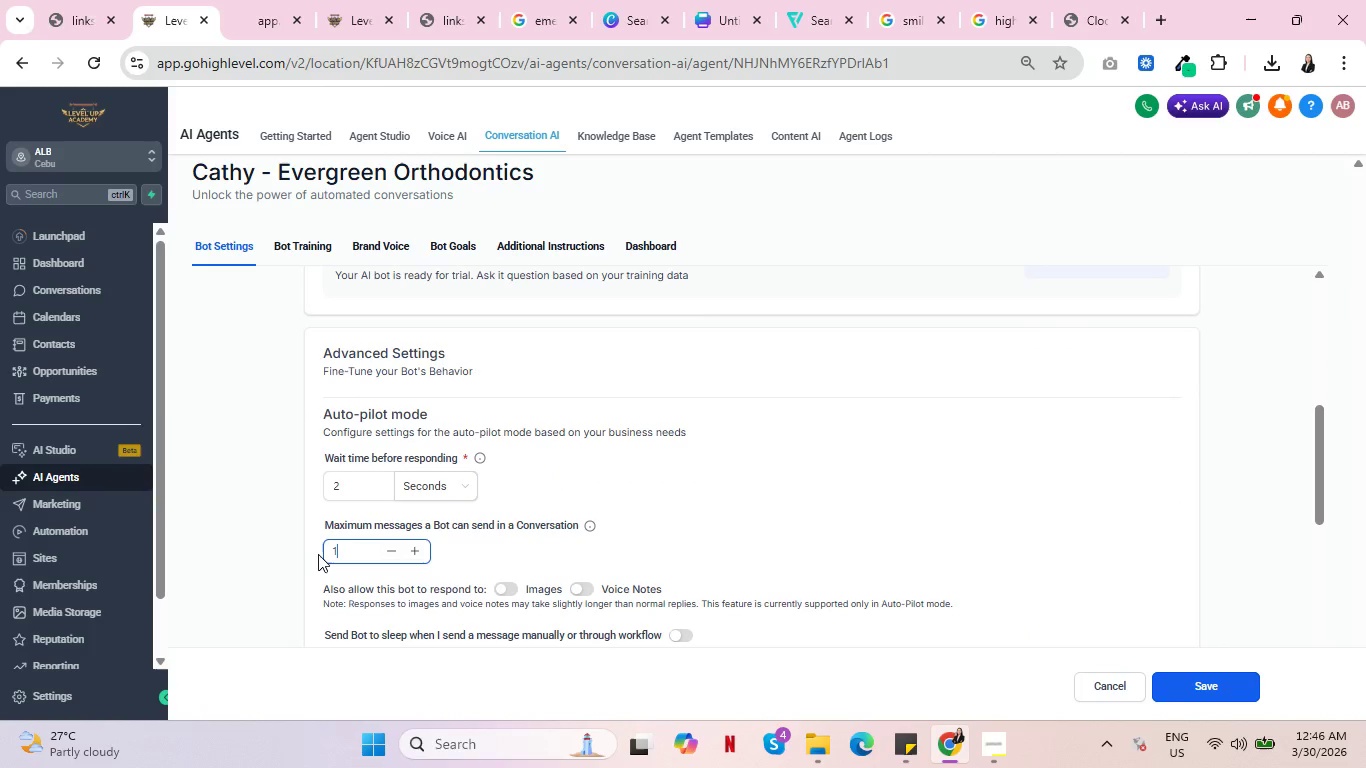 
type(15)
 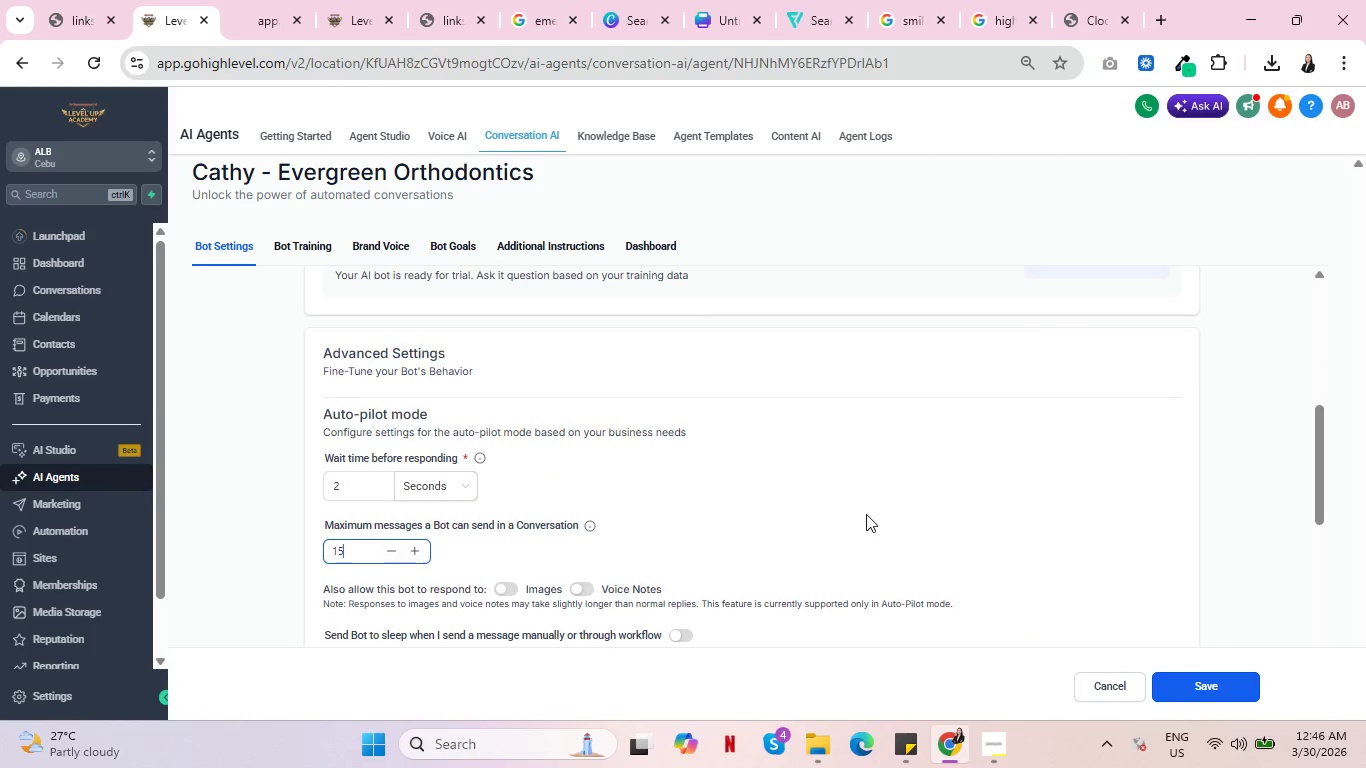 
left_click([866, 513])
 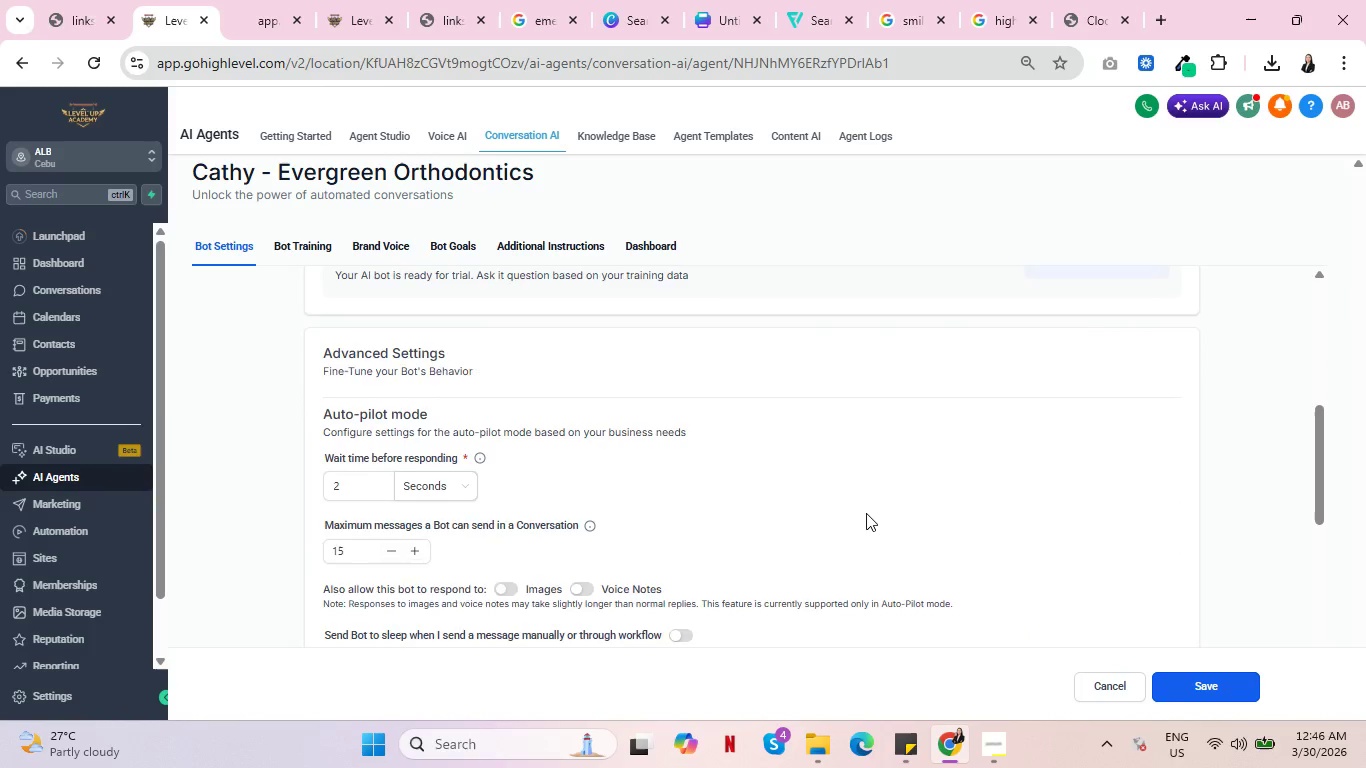 
left_click([504, 487])
 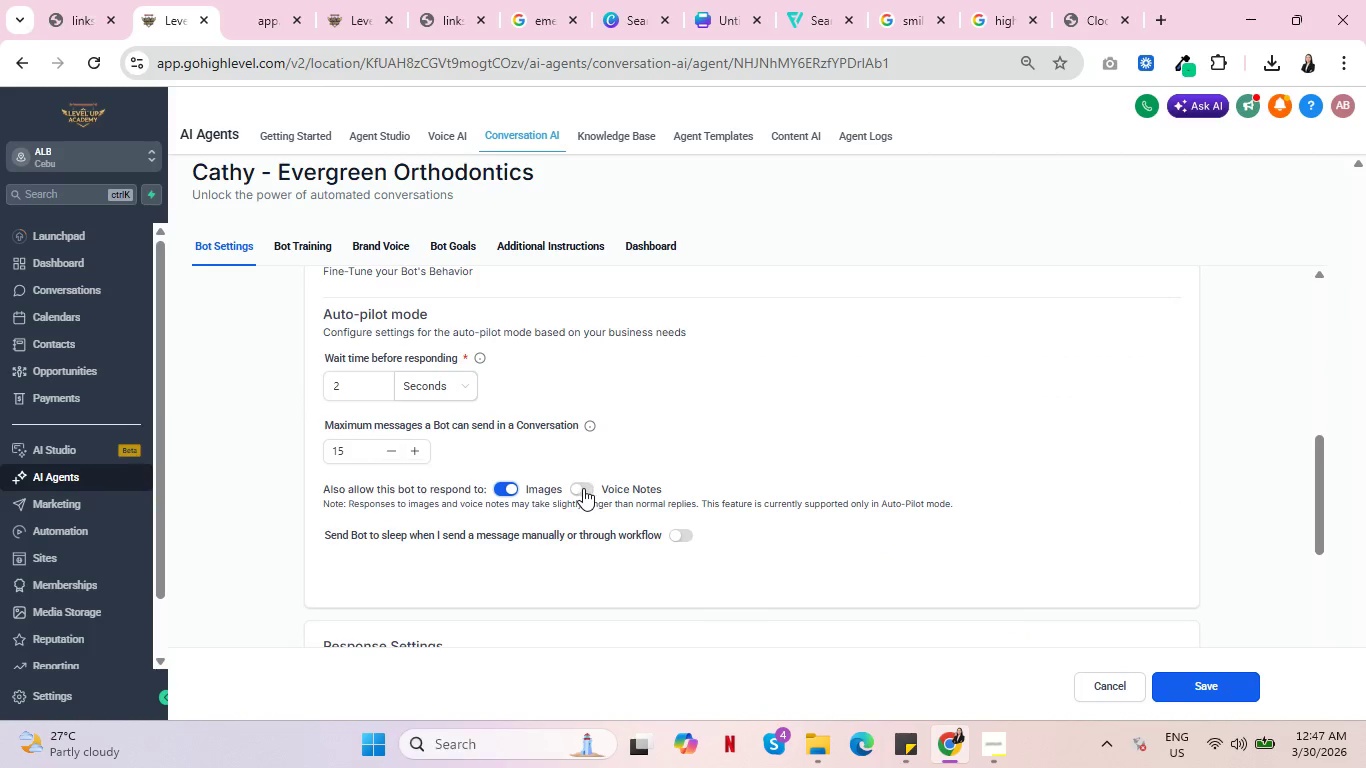 
left_click([583, 488])
 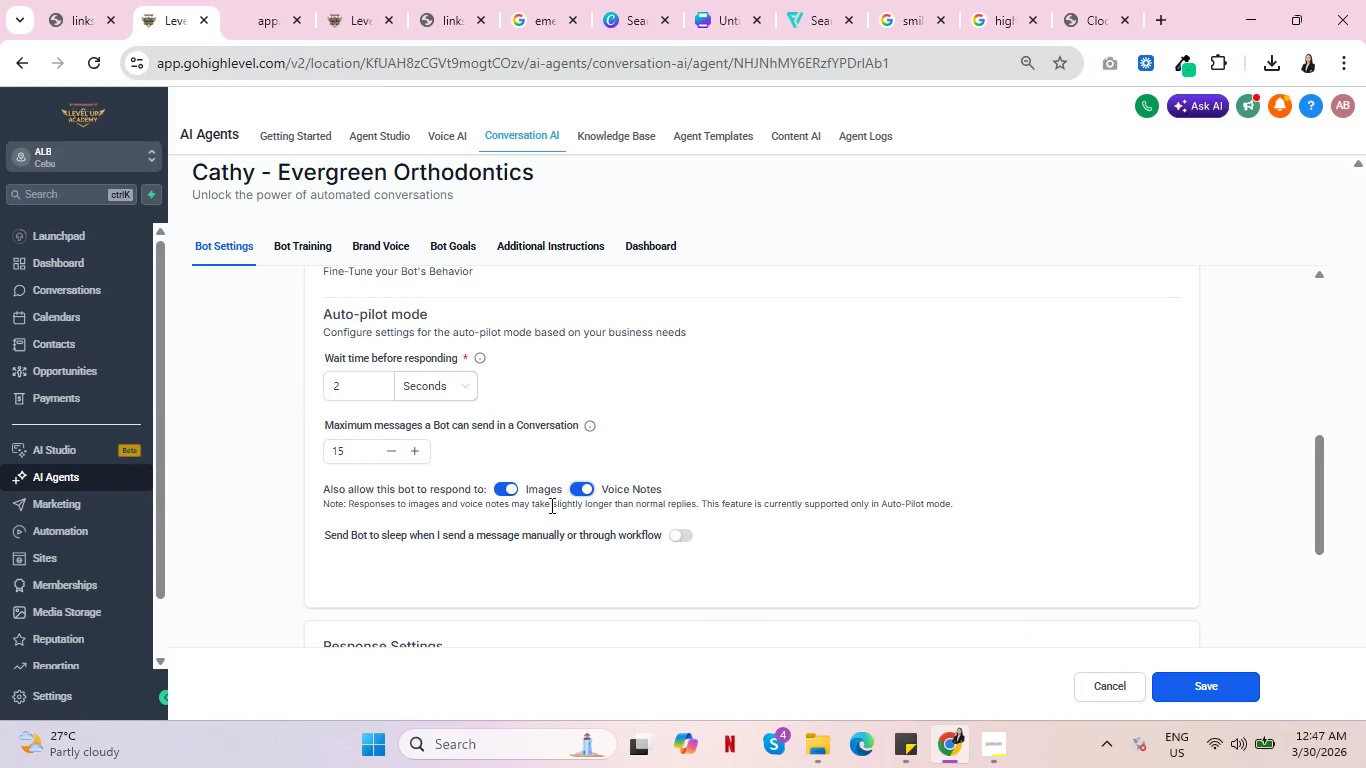 
key(Control+ControlLeft)
 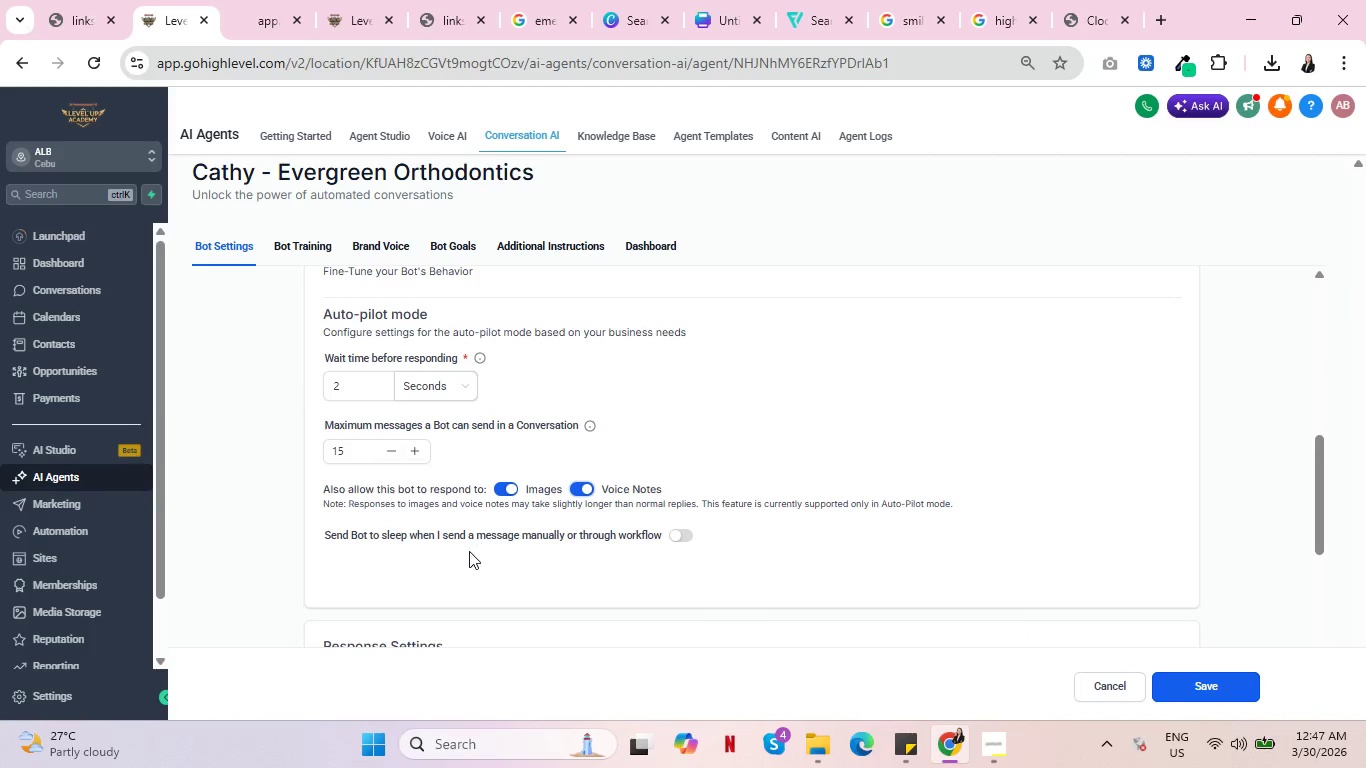 
key(Control+ControlLeft)
 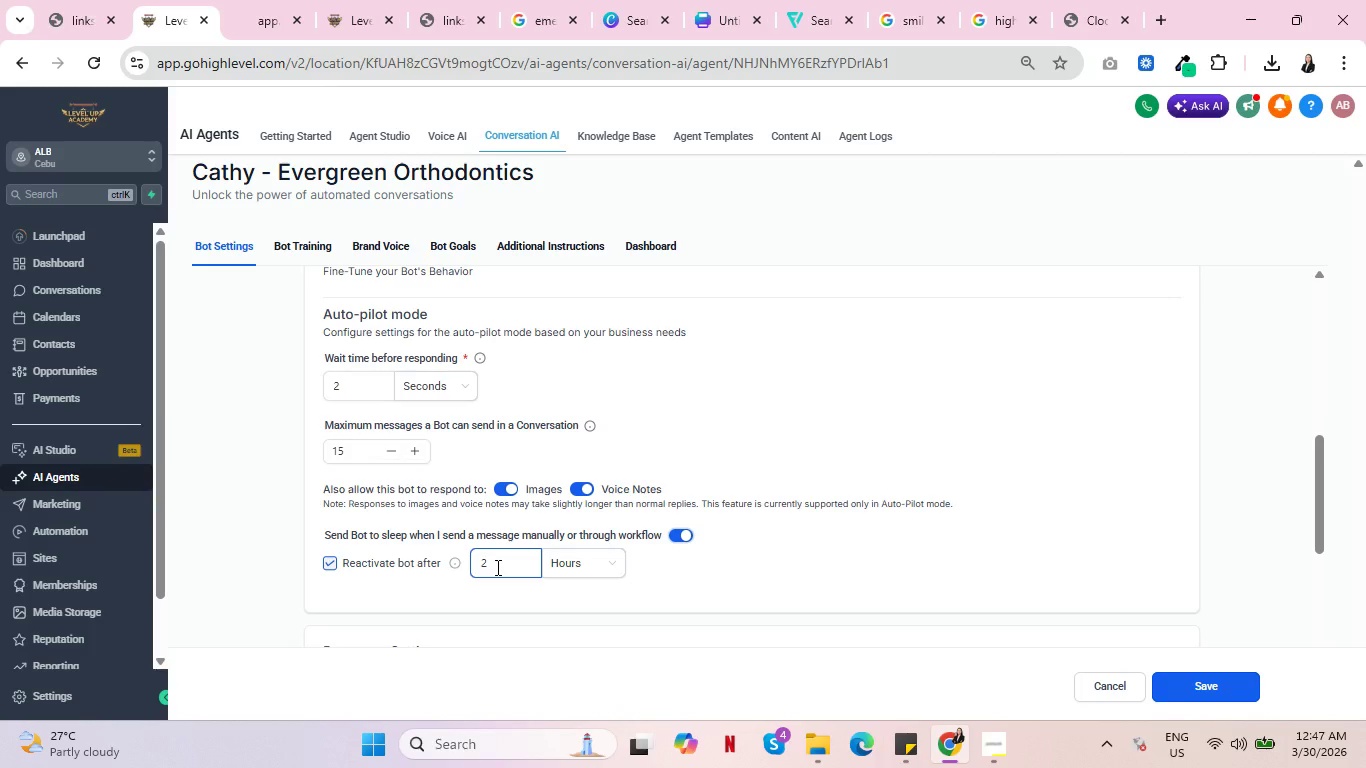 
wait(9.11)
 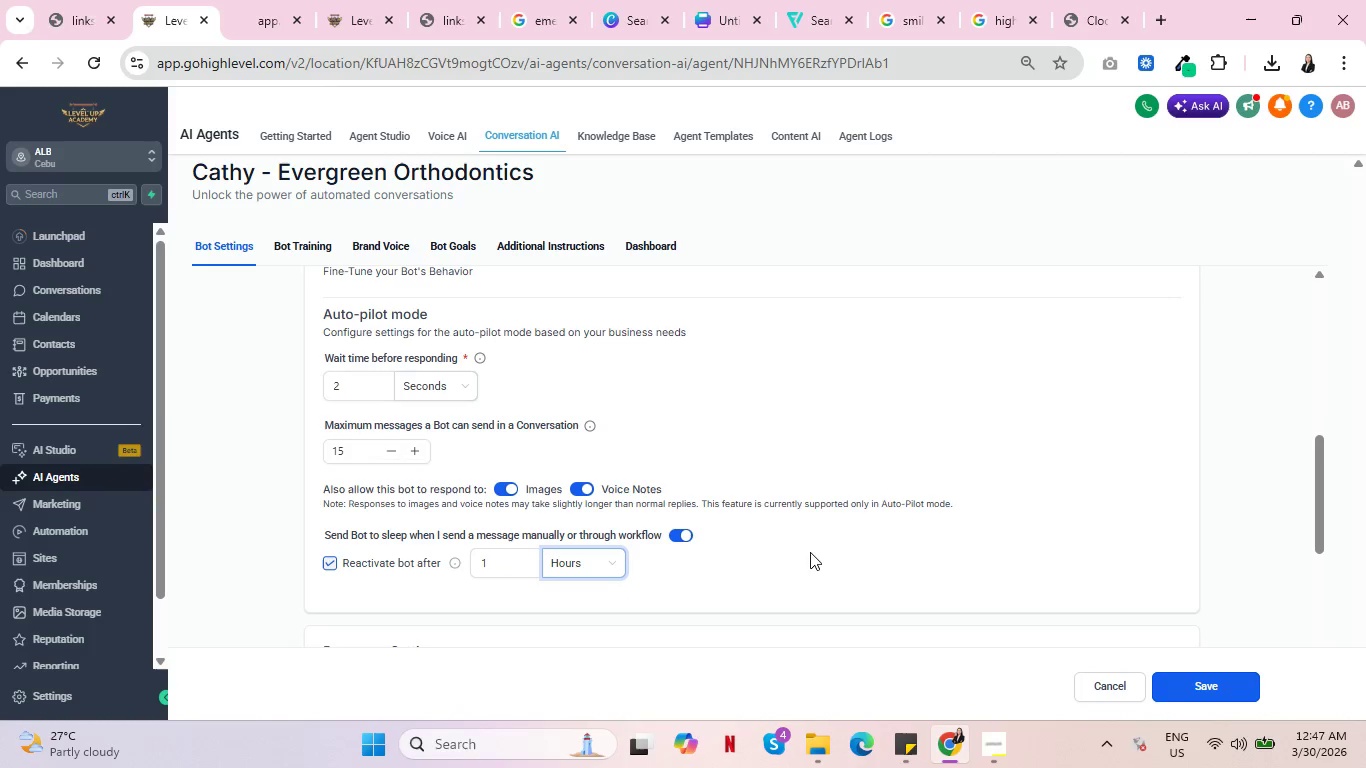 
scroll: coordinate [814, 552], scroll_direction: down, amount: 1.0
 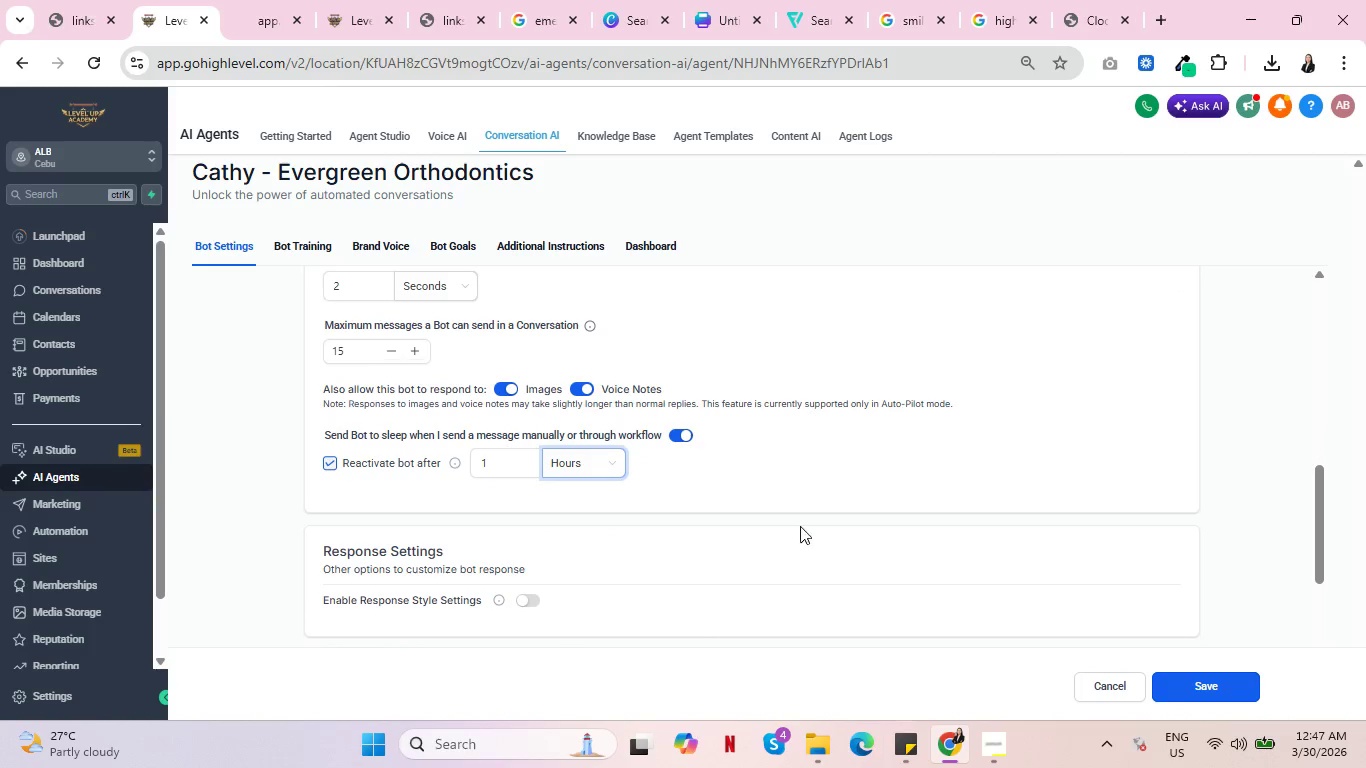 
left_click([496, 567])
 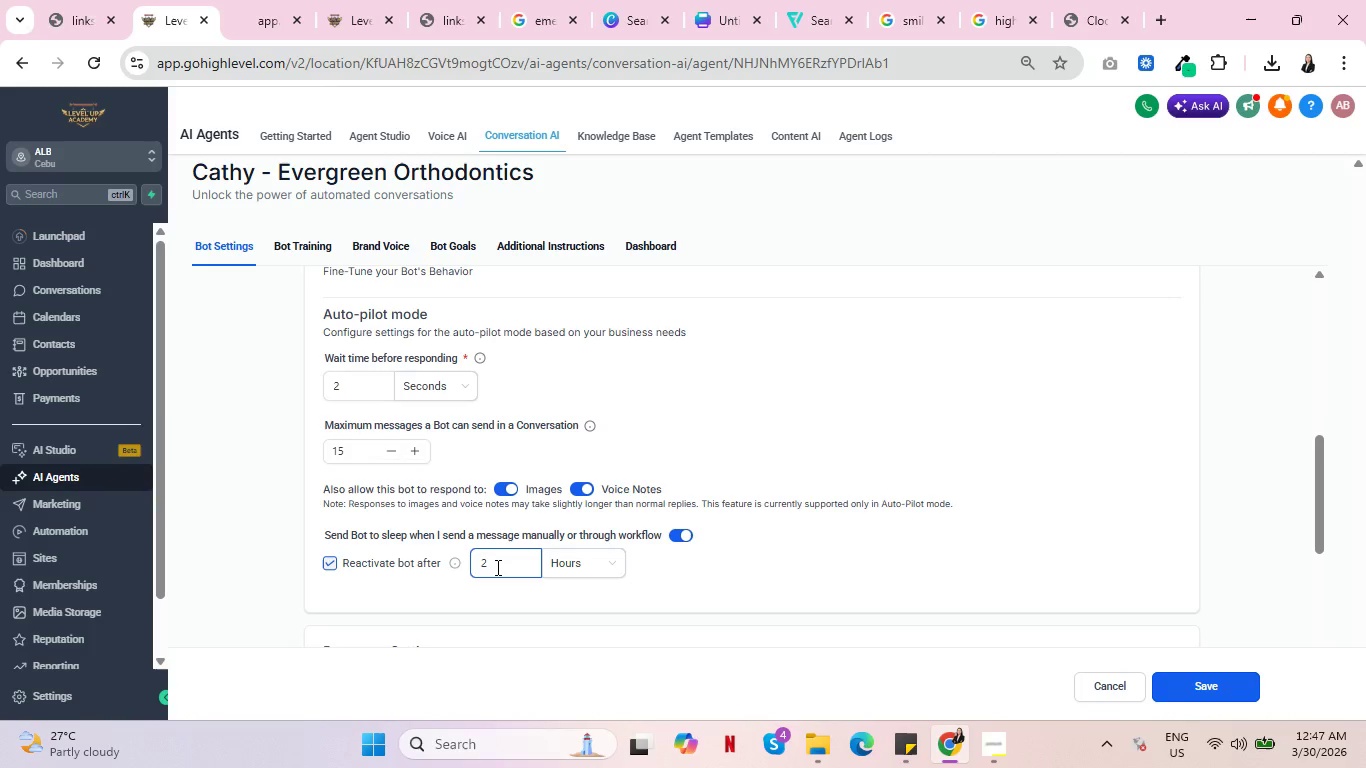 
left_click_drag(start_coordinate=[496, 567], to_coordinate=[475, 565])
 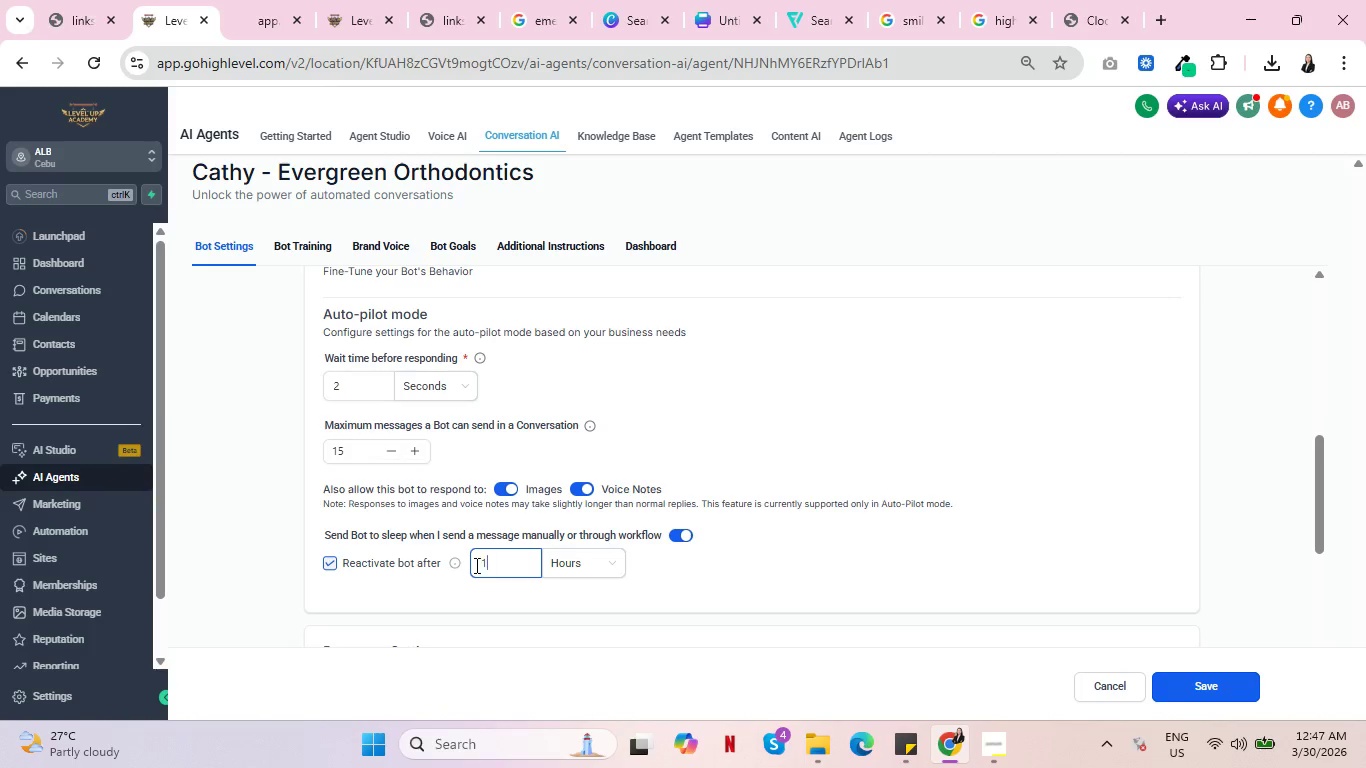 
key(1)
 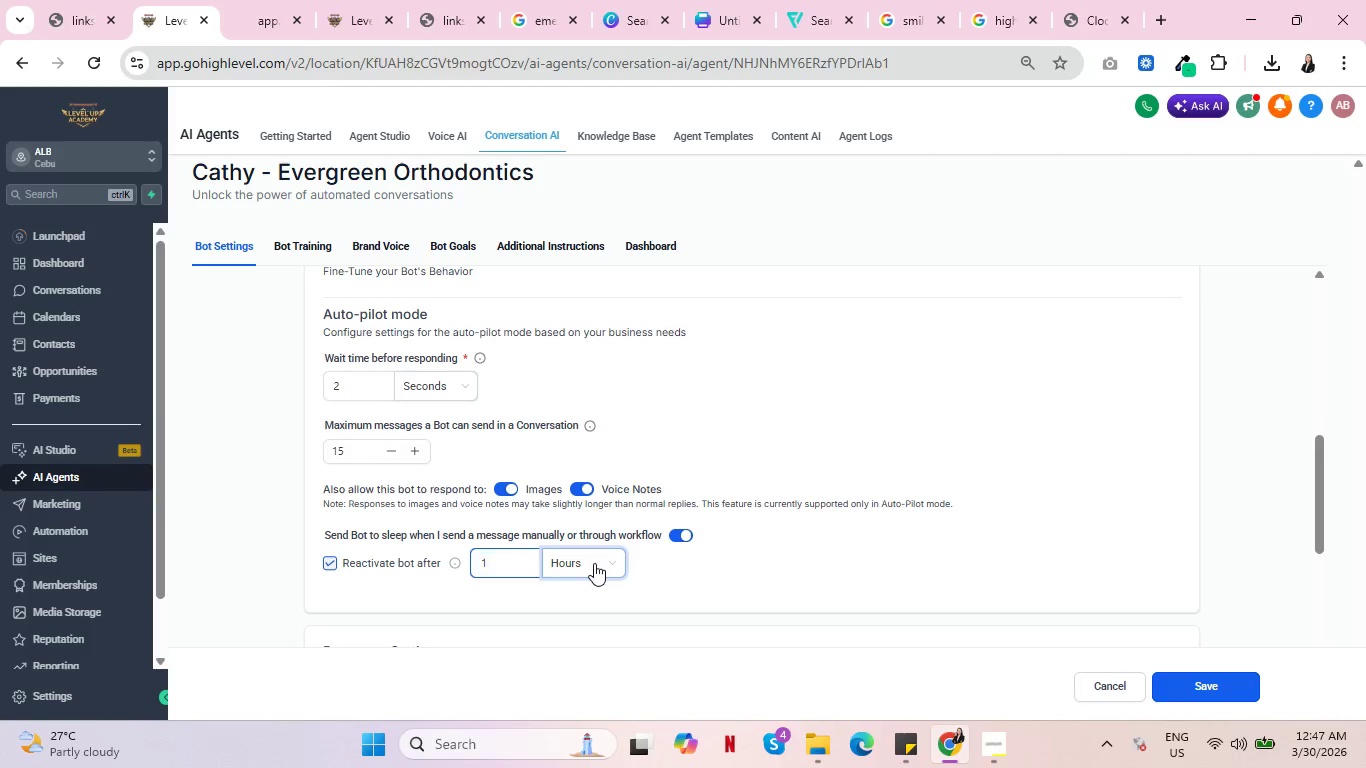 
left_click([594, 563])
 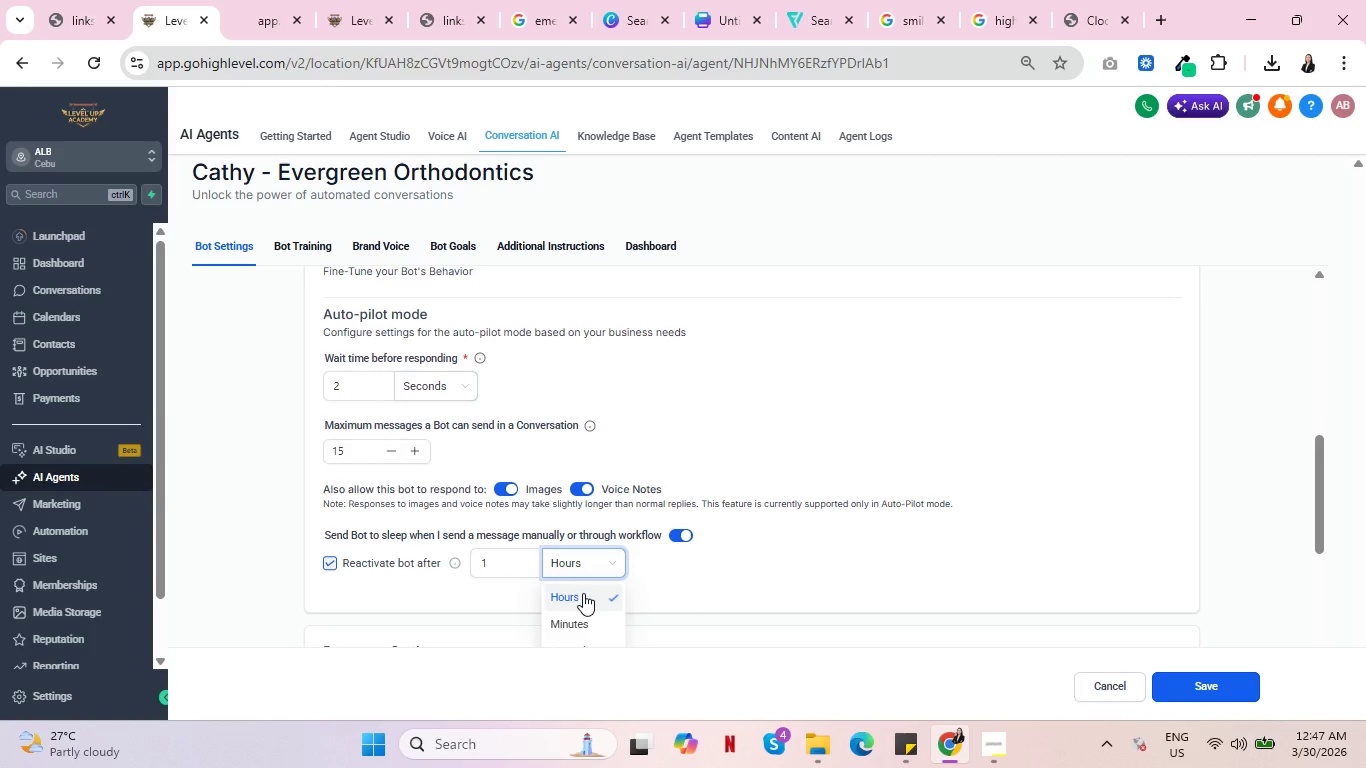 
left_click([583, 593])
 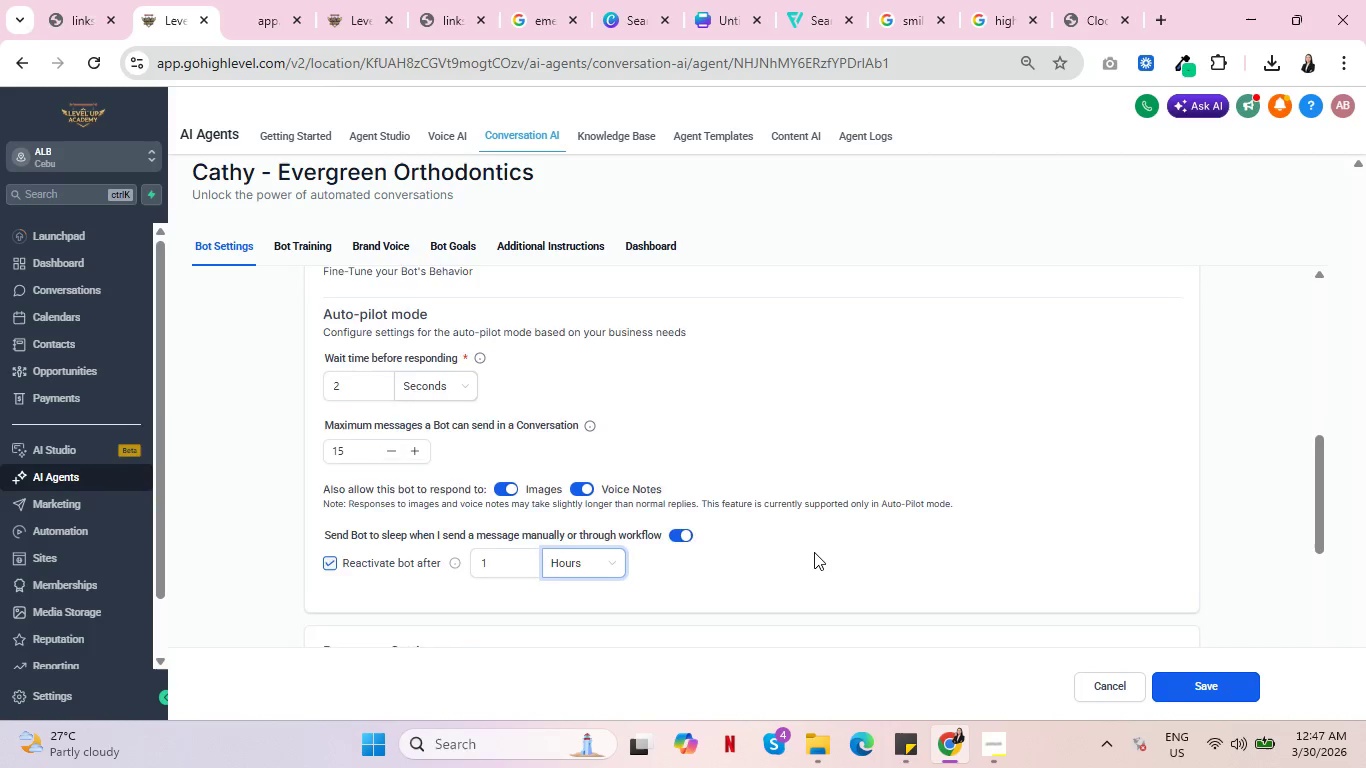 
left_click([591, 466])
 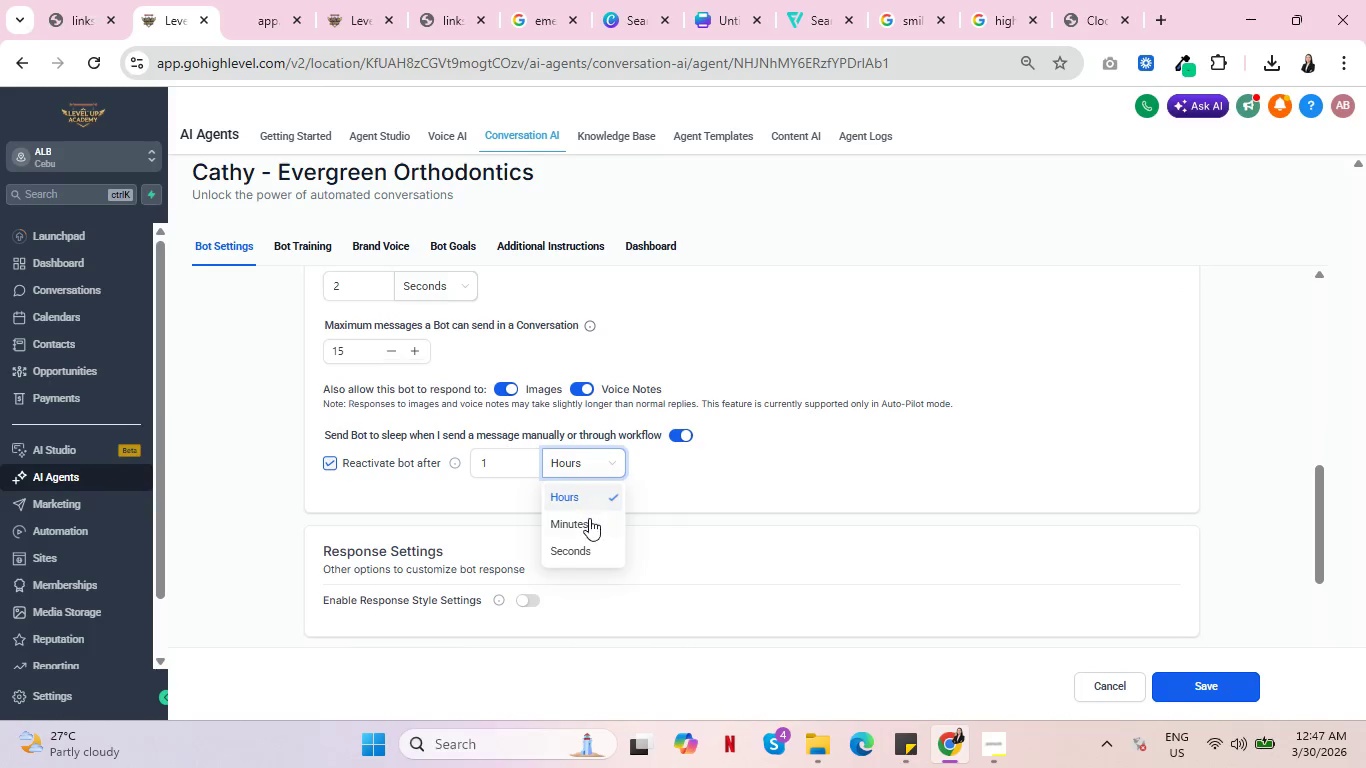 
scroll: coordinate [908, 470], scroll_direction: down, amount: 1.0
 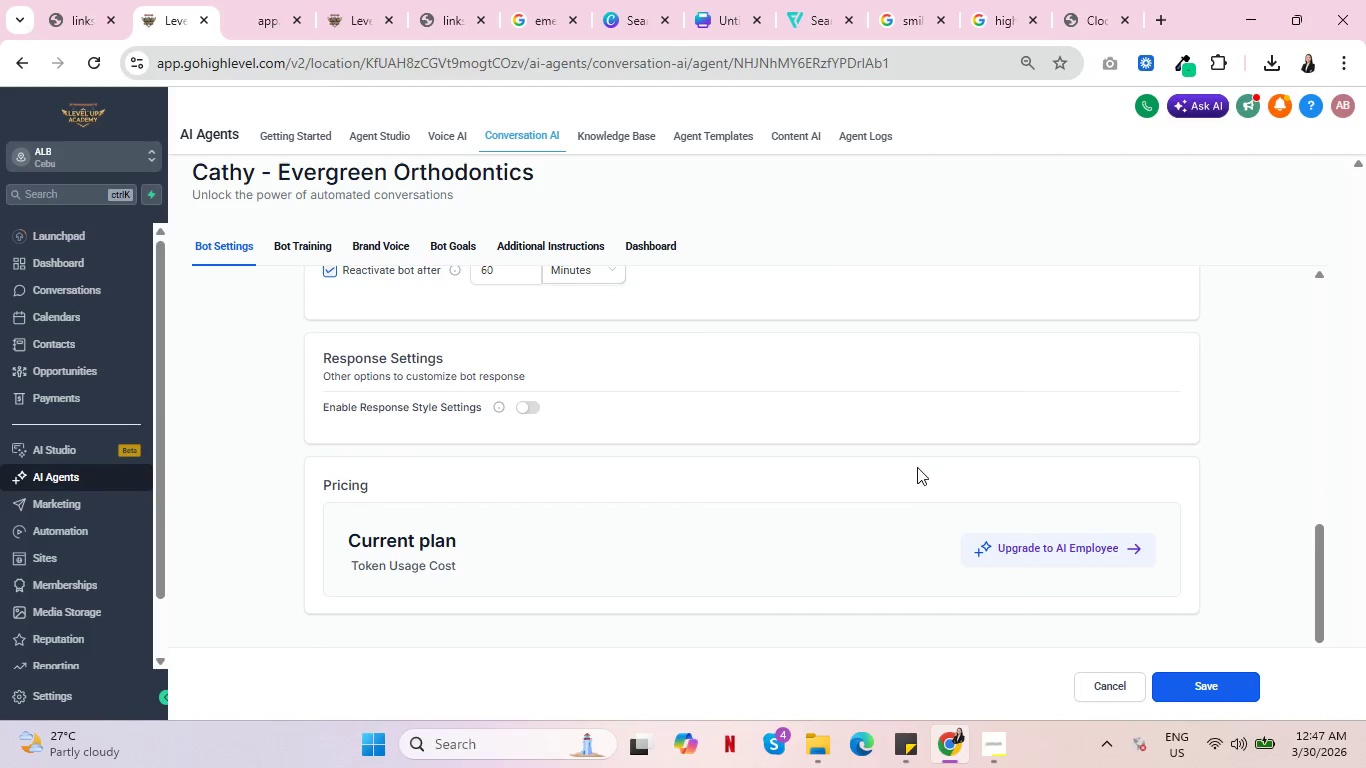 
left_click([589, 518])
 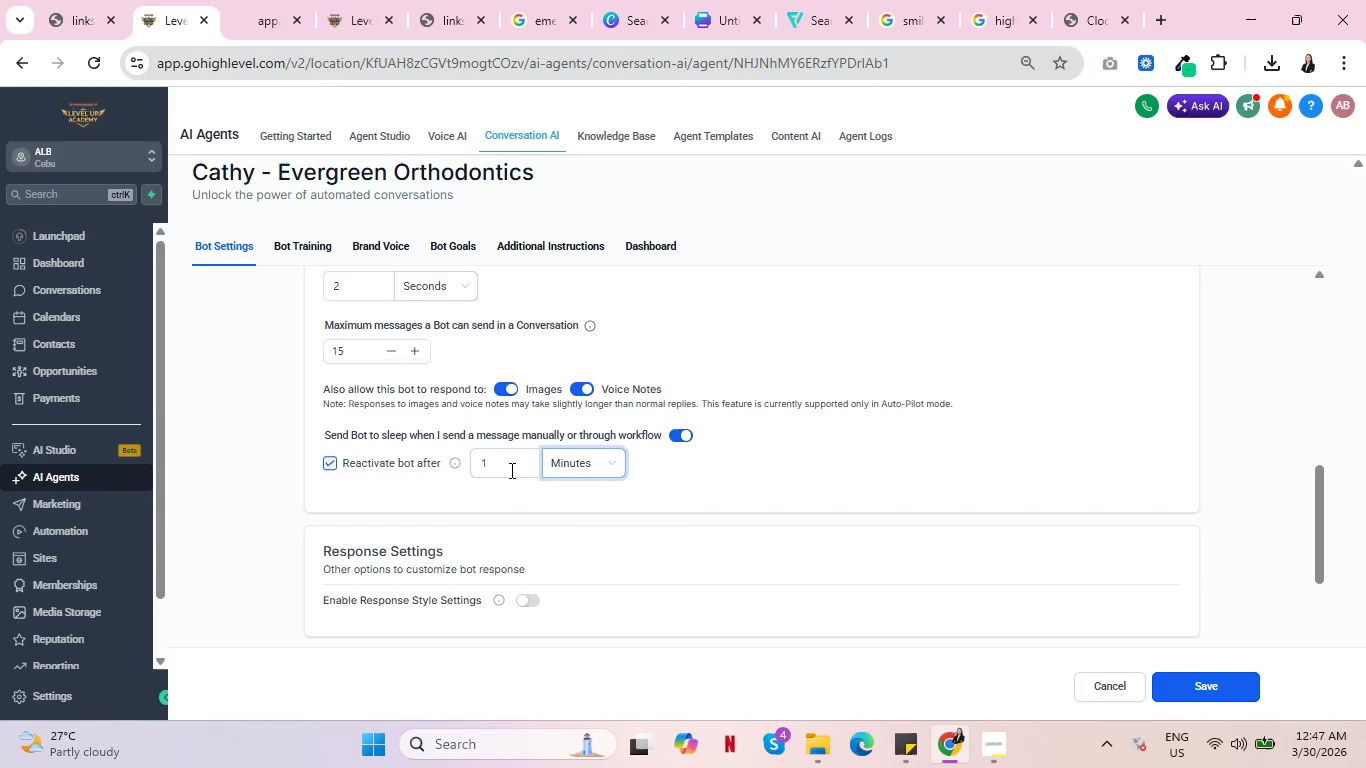 
left_click_drag(start_coordinate=[508, 466], to_coordinate=[476, 466])
 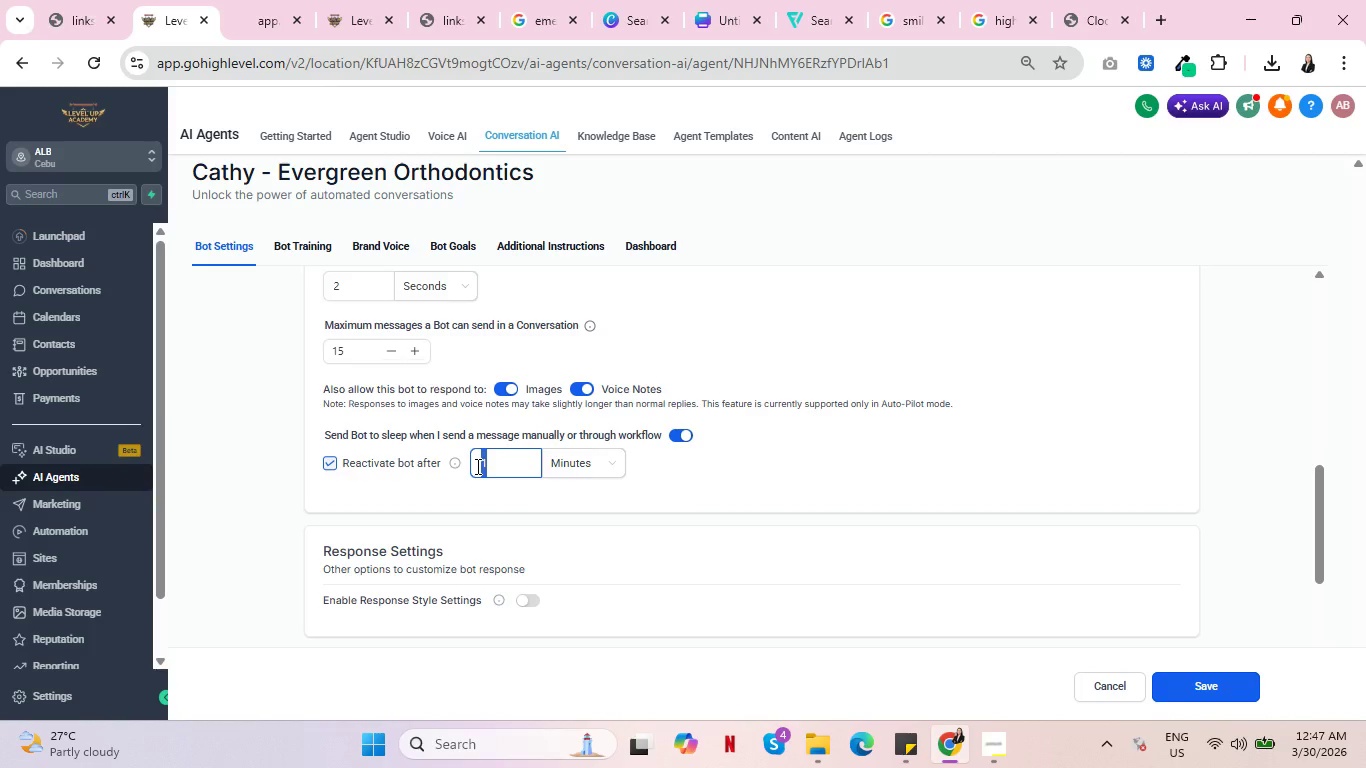 
scroll: coordinate [923, 467], scroll_direction: up, amount: 6.0
 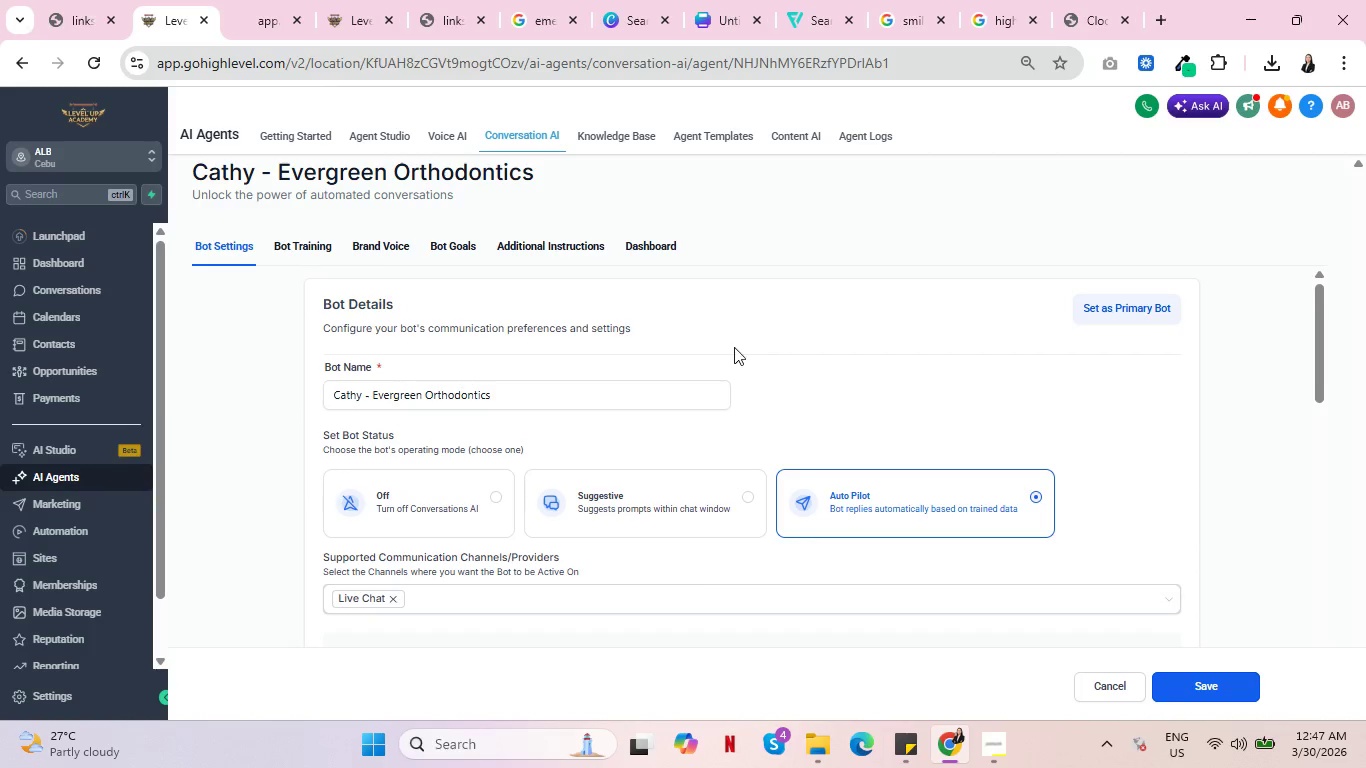 
type(60)
 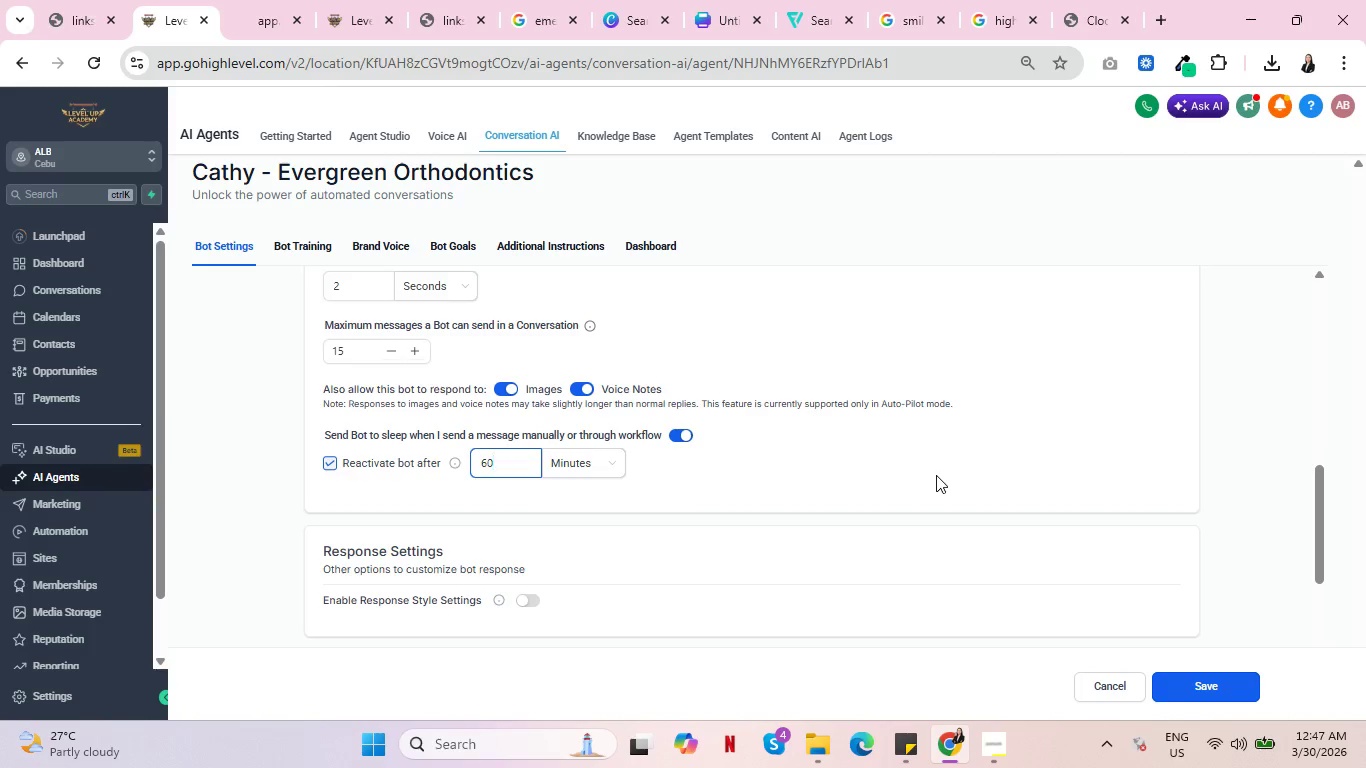 
left_click([936, 475])
 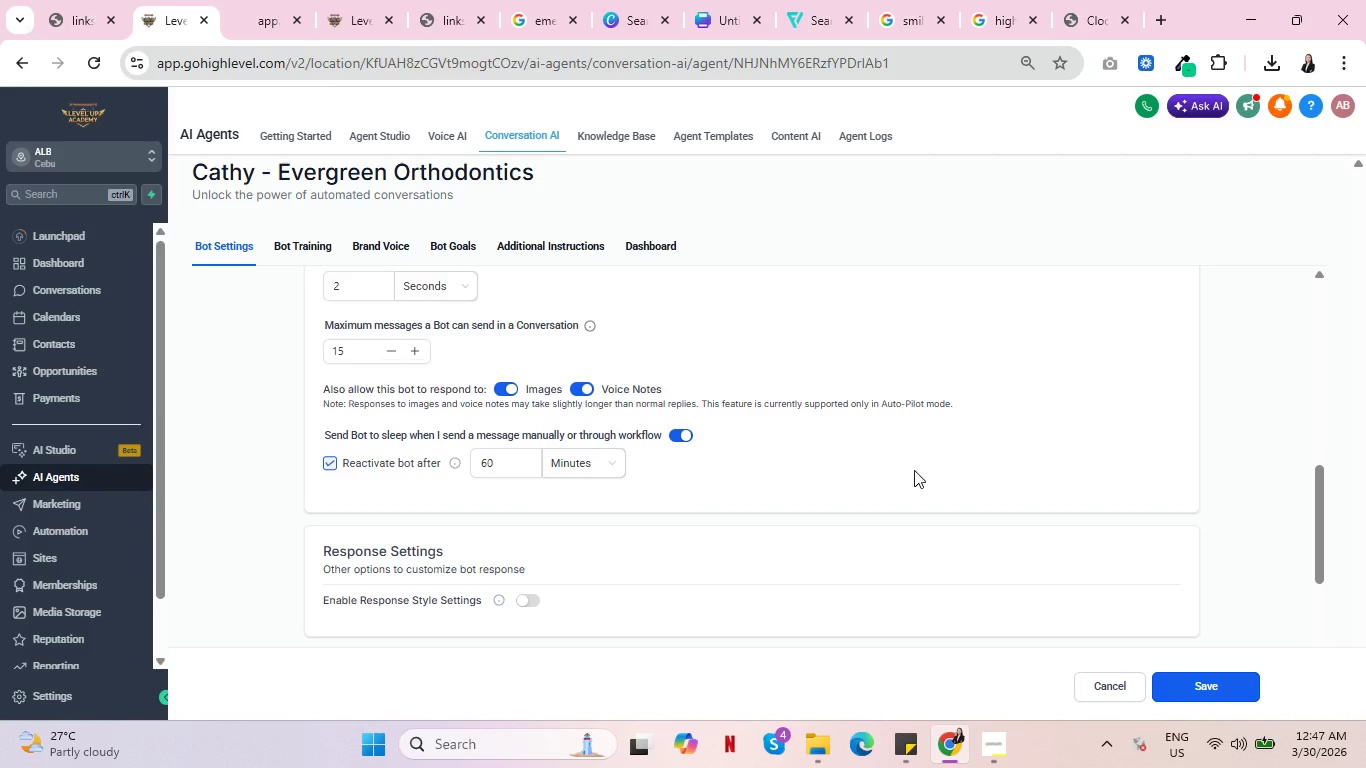 
scroll: coordinate [770, 371], scroll_direction: up, amount: 2.0
 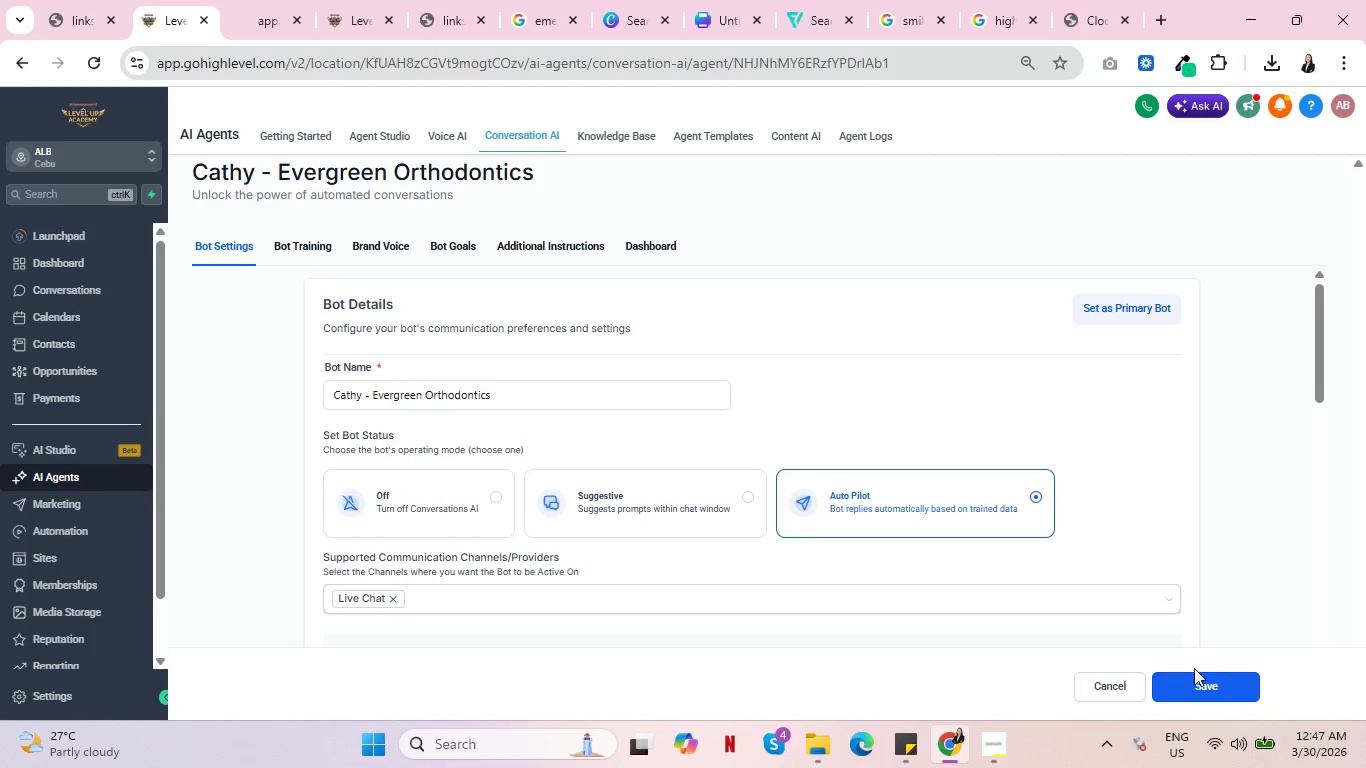 
left_click([1208, 689])
 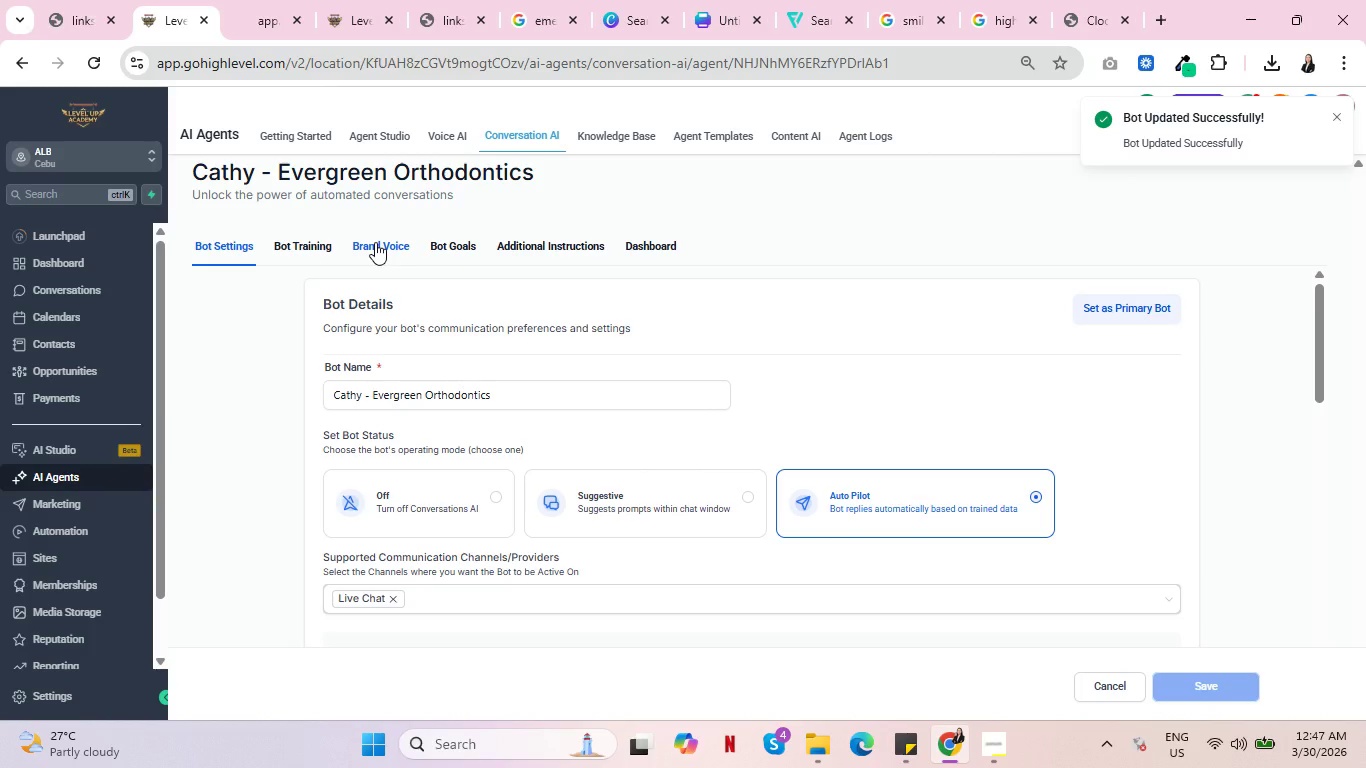 
wait(9.95)
 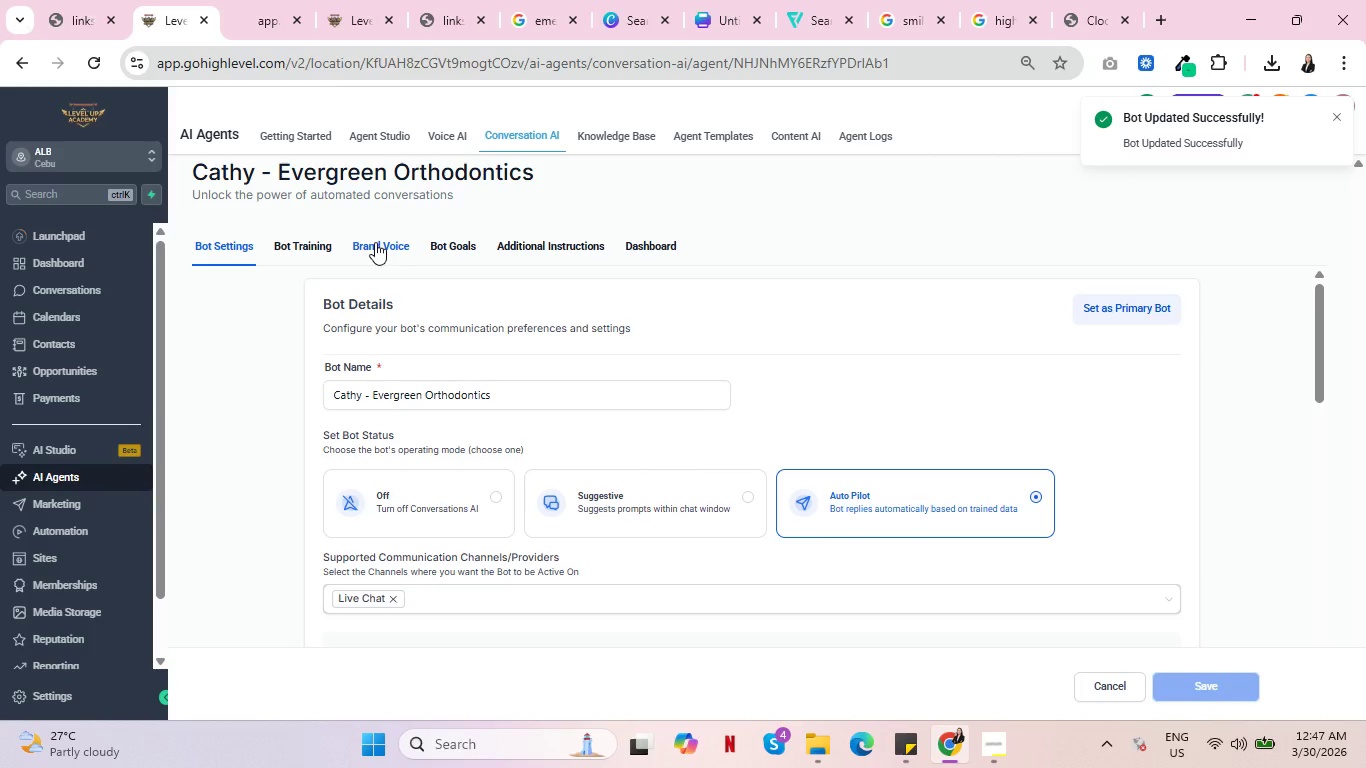 
left_click([443, 239])
 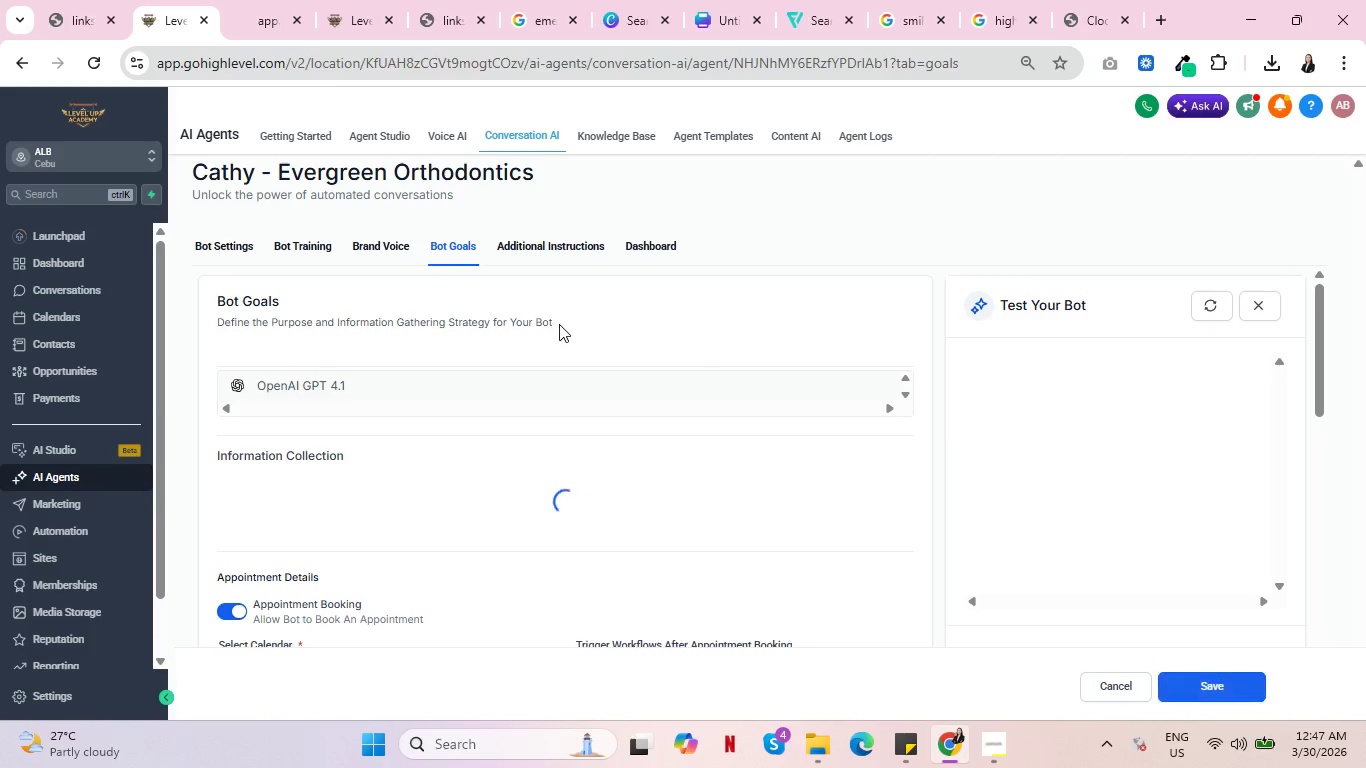 
scroll: coordinate [542, 323], scroll_direction: down, amount: 1.0
 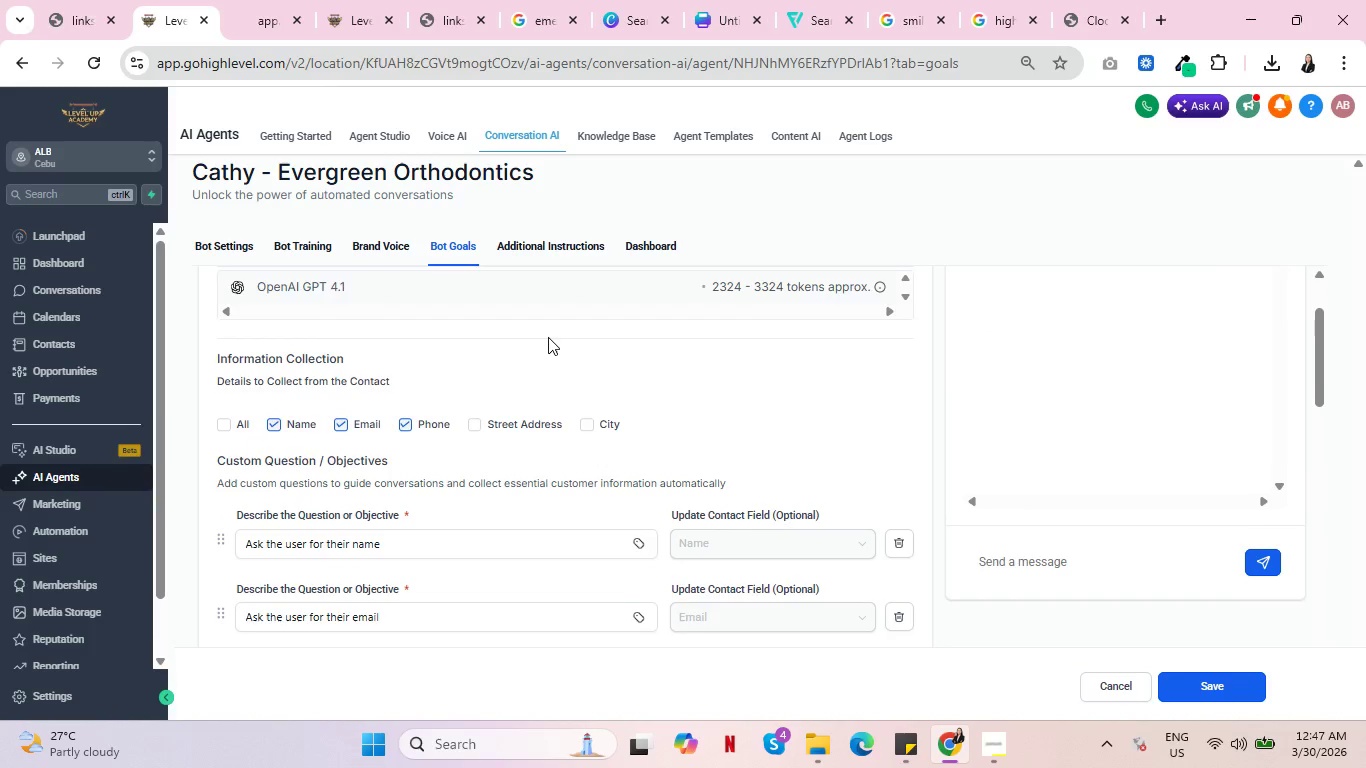 
scroll: coordinate [562, 346], scroll_direction: up, amount: 4.0
 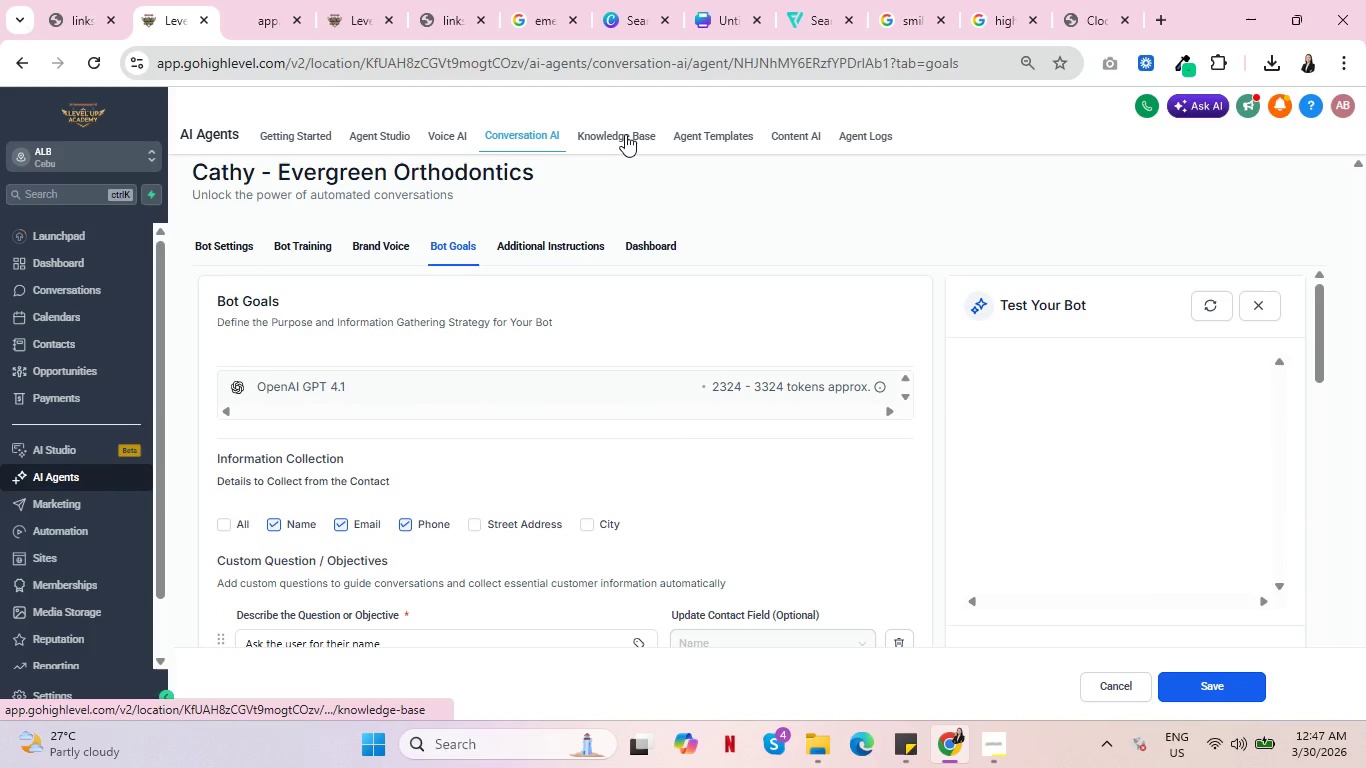 
key(Control+ControlLeft)
 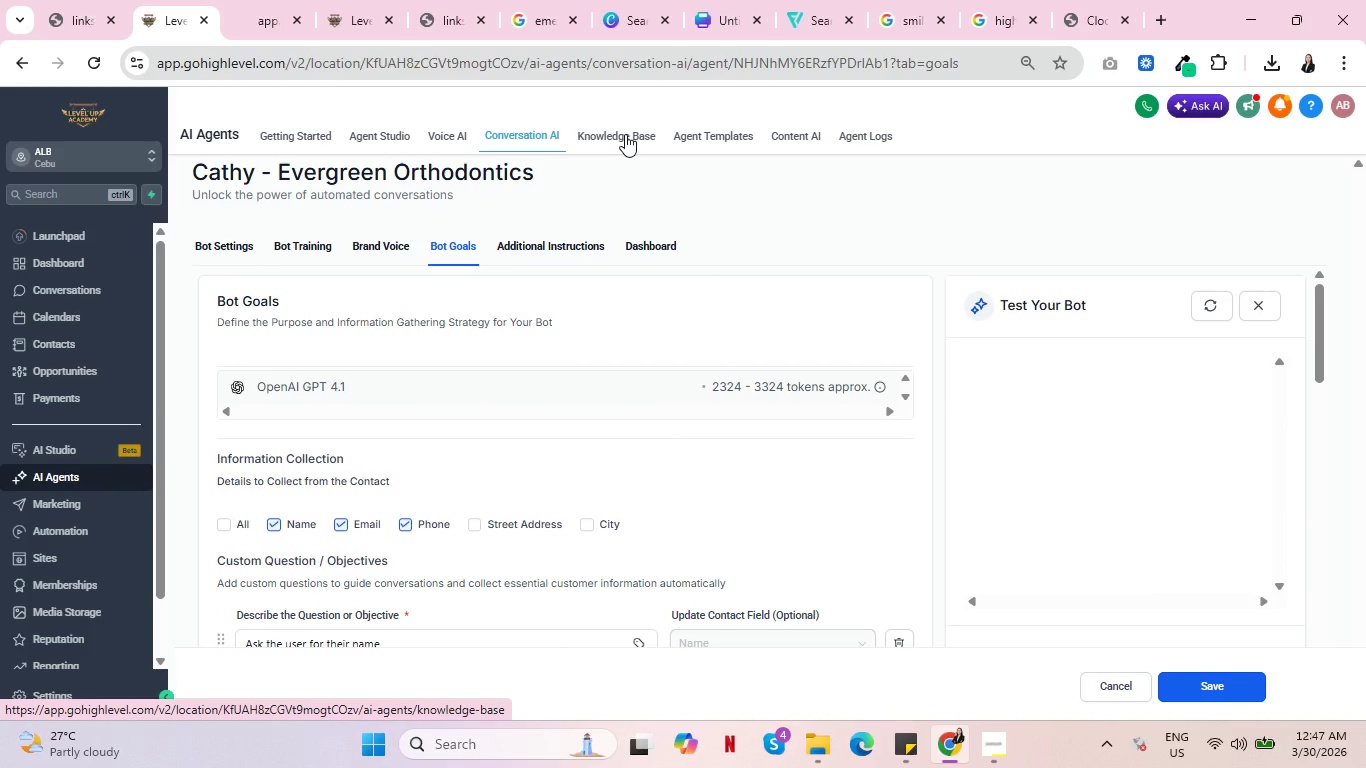 
left_click([625, 134])
 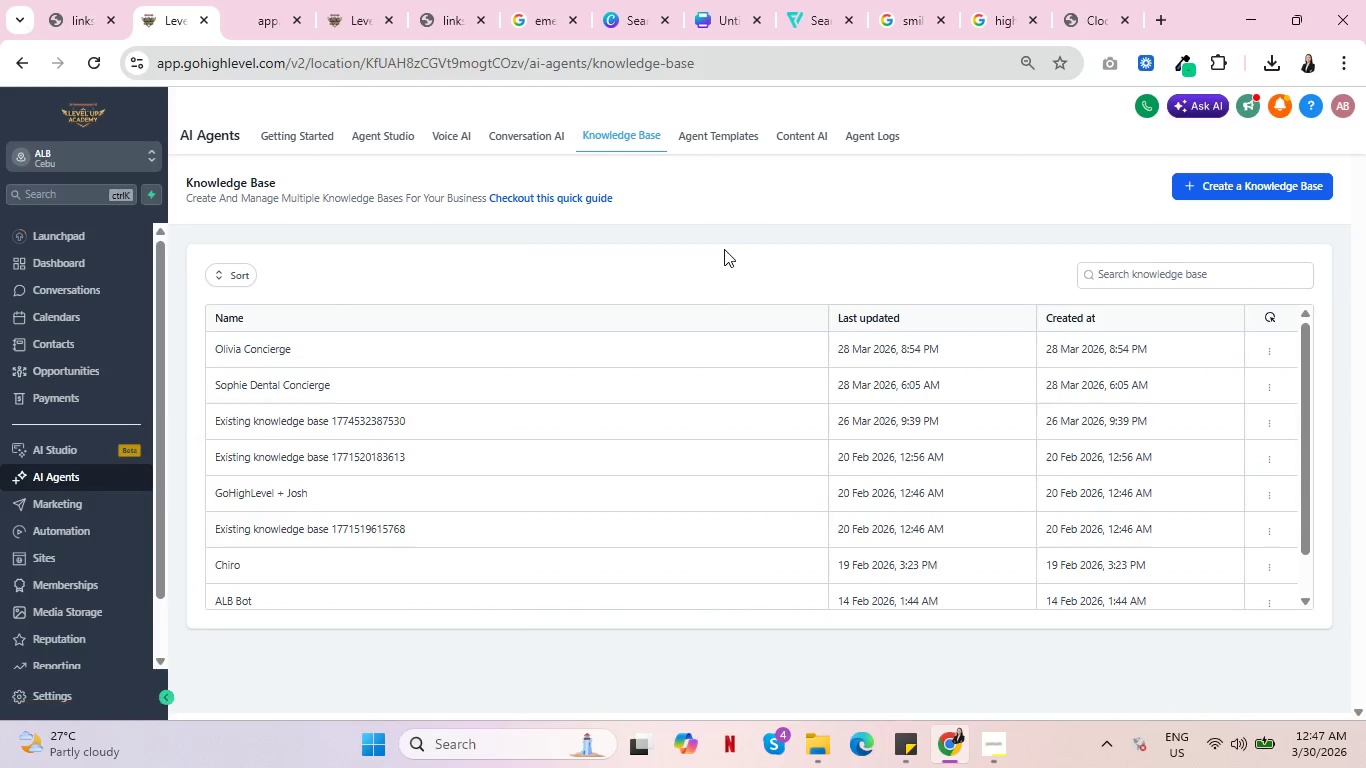 
left_click([1216, 192])
 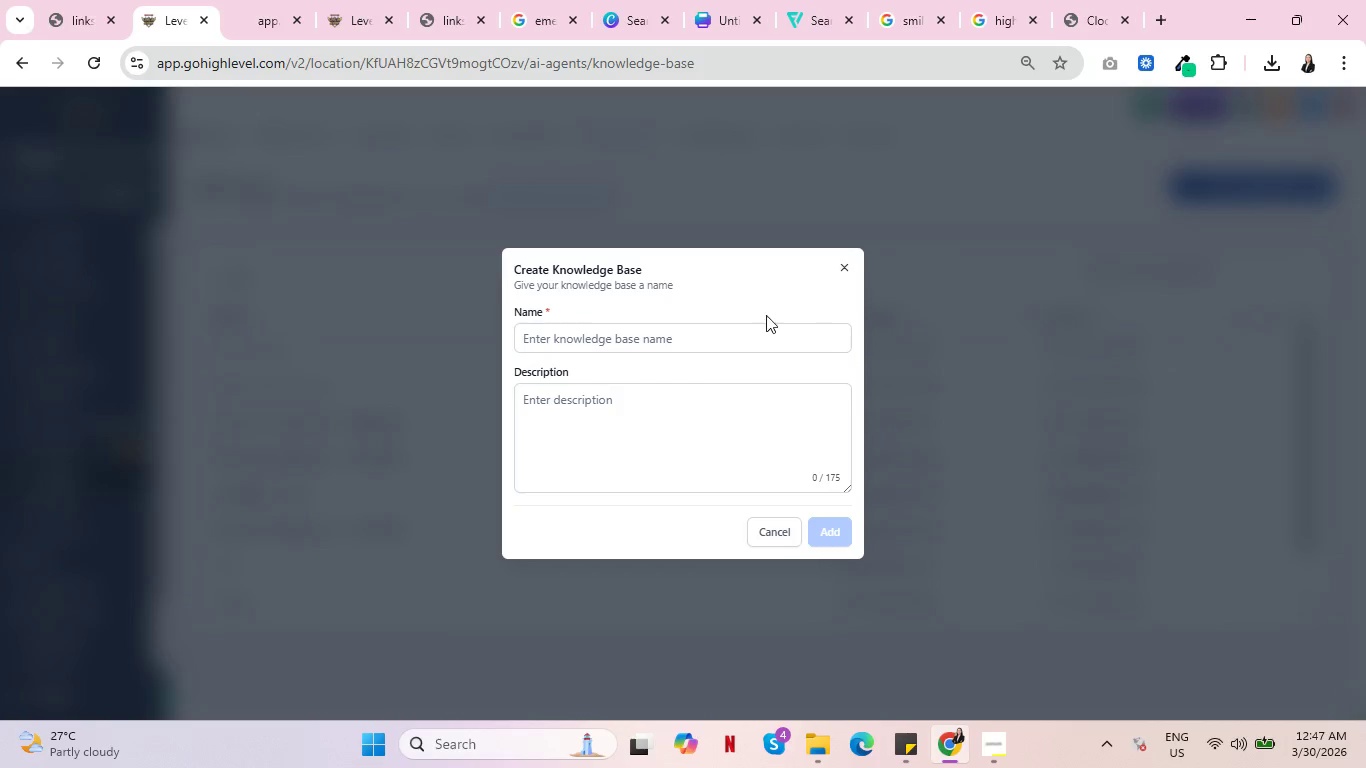 
left_click([721, 341])
 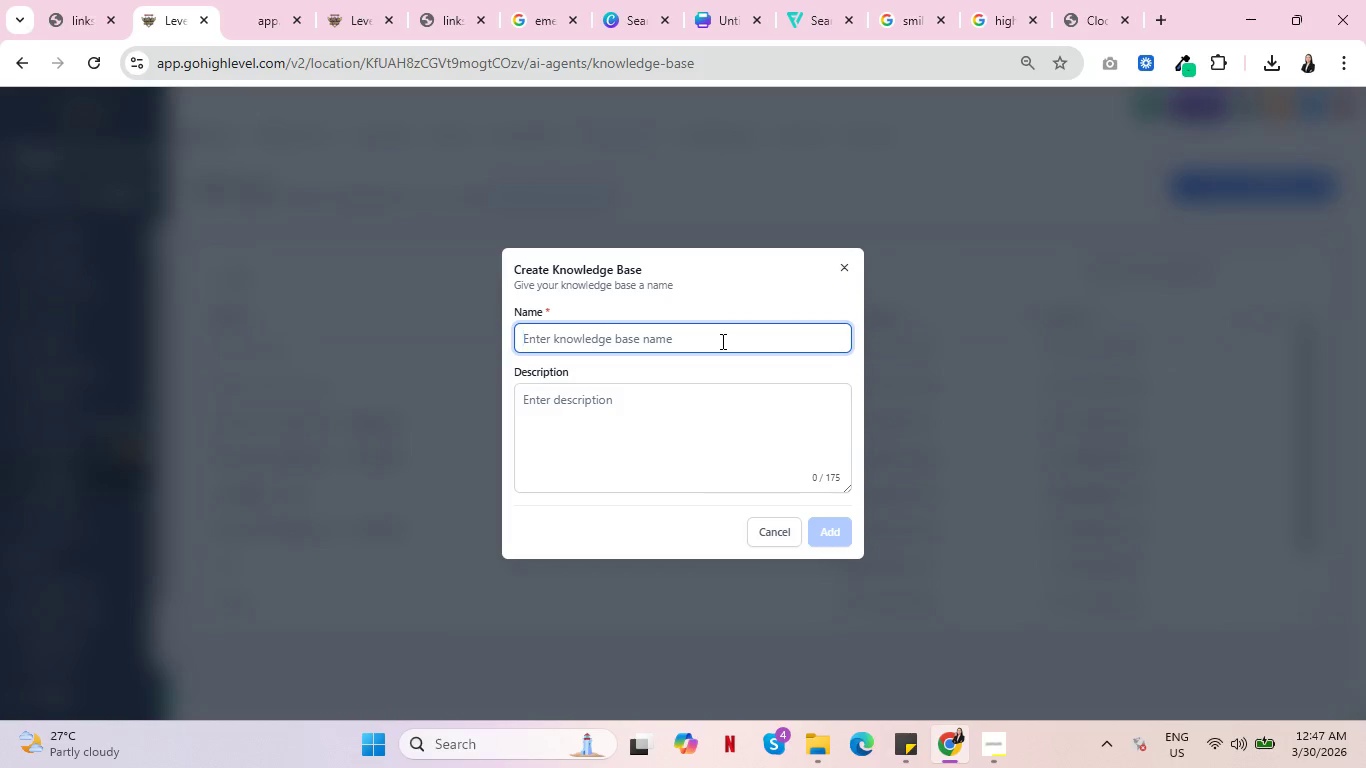 
key(Shift+E)
 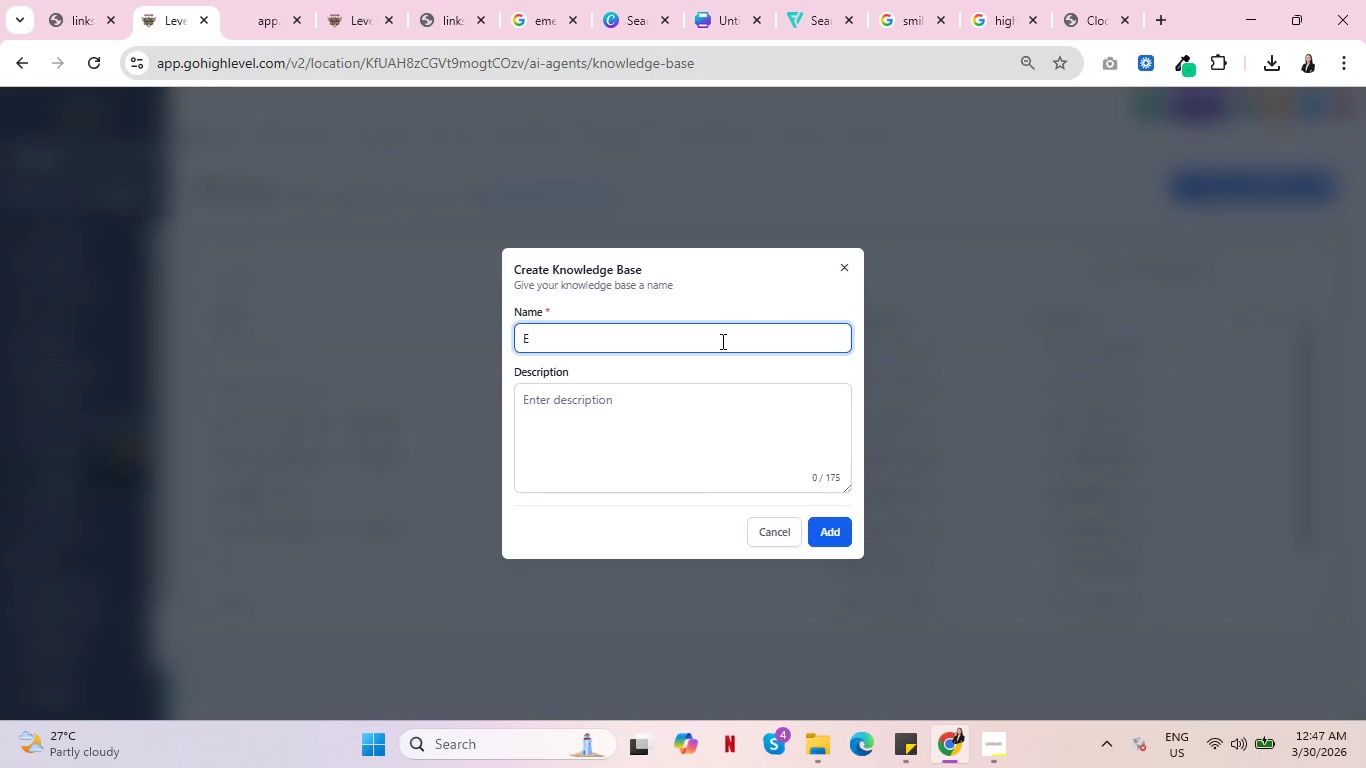 
key(Backspace)
 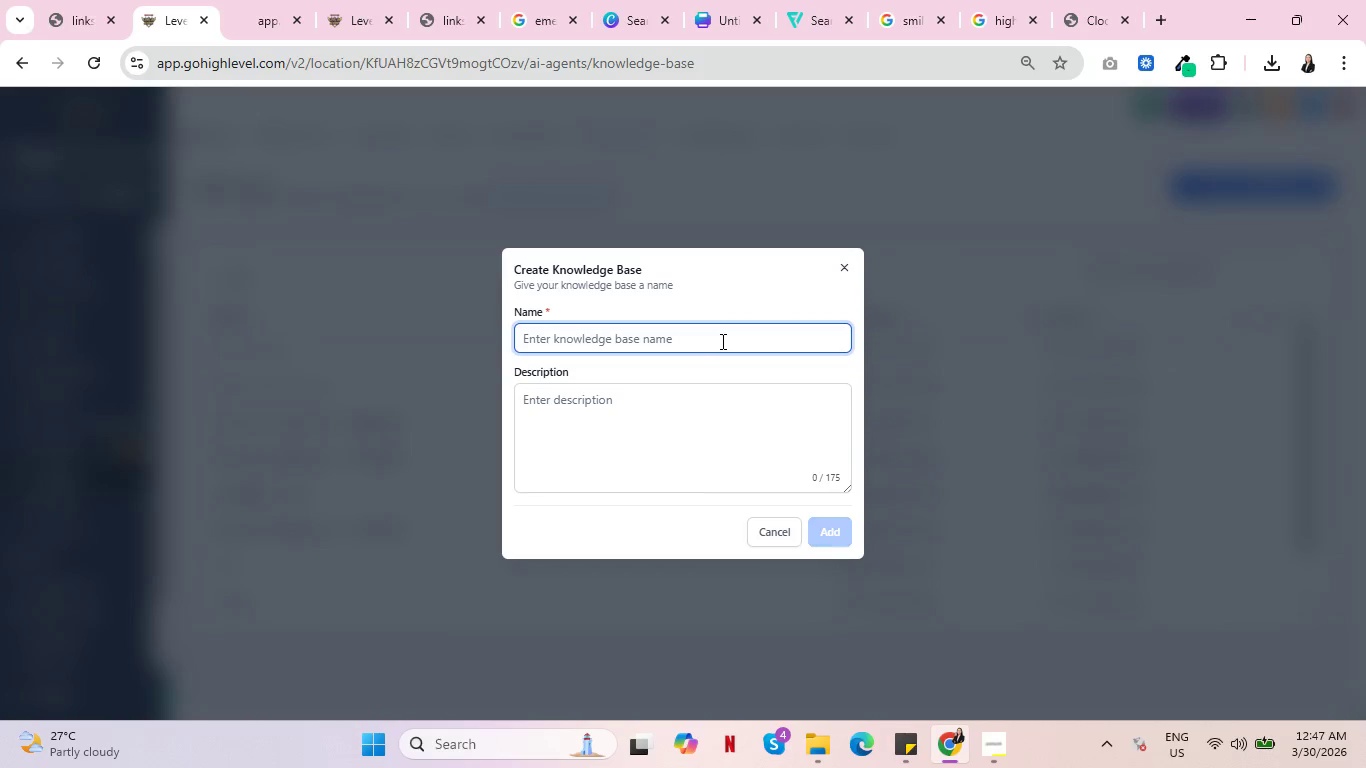 
key(Control+V)
 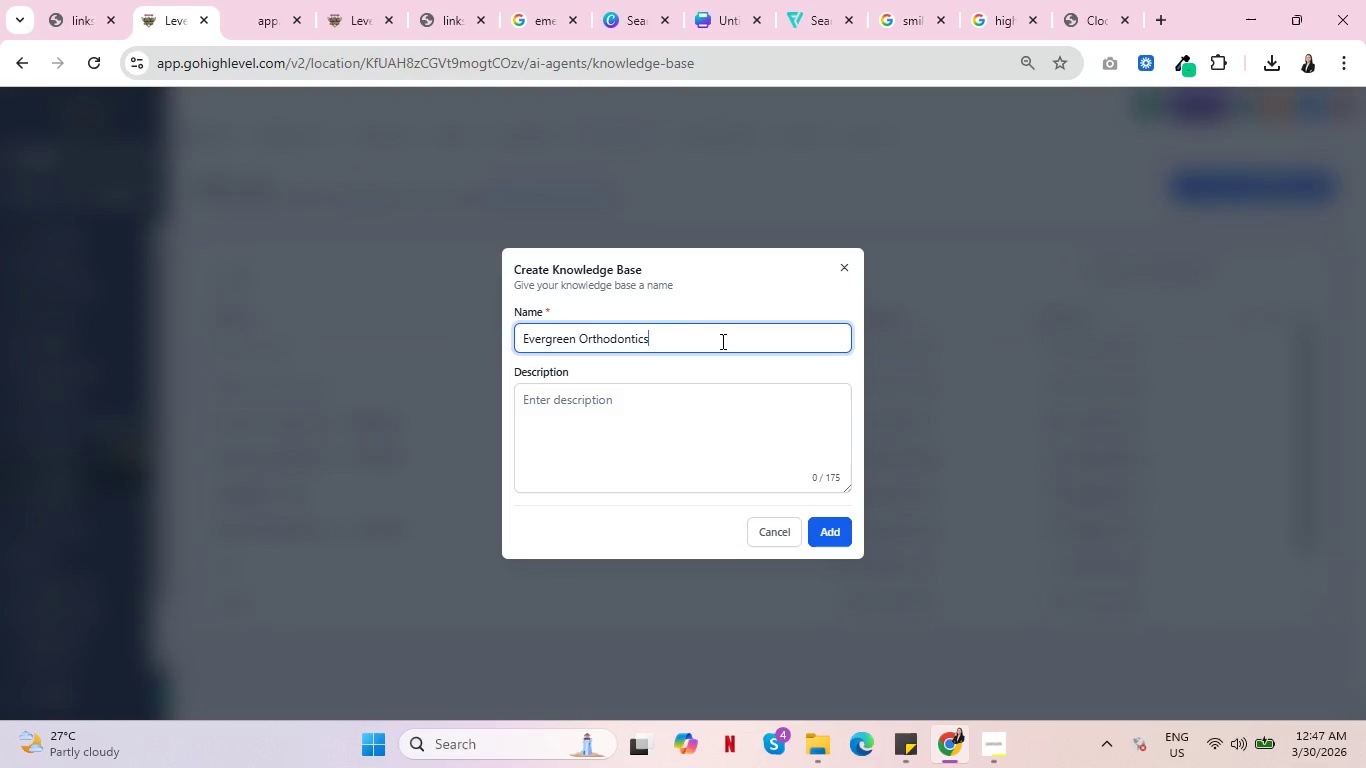 
key(Space)
 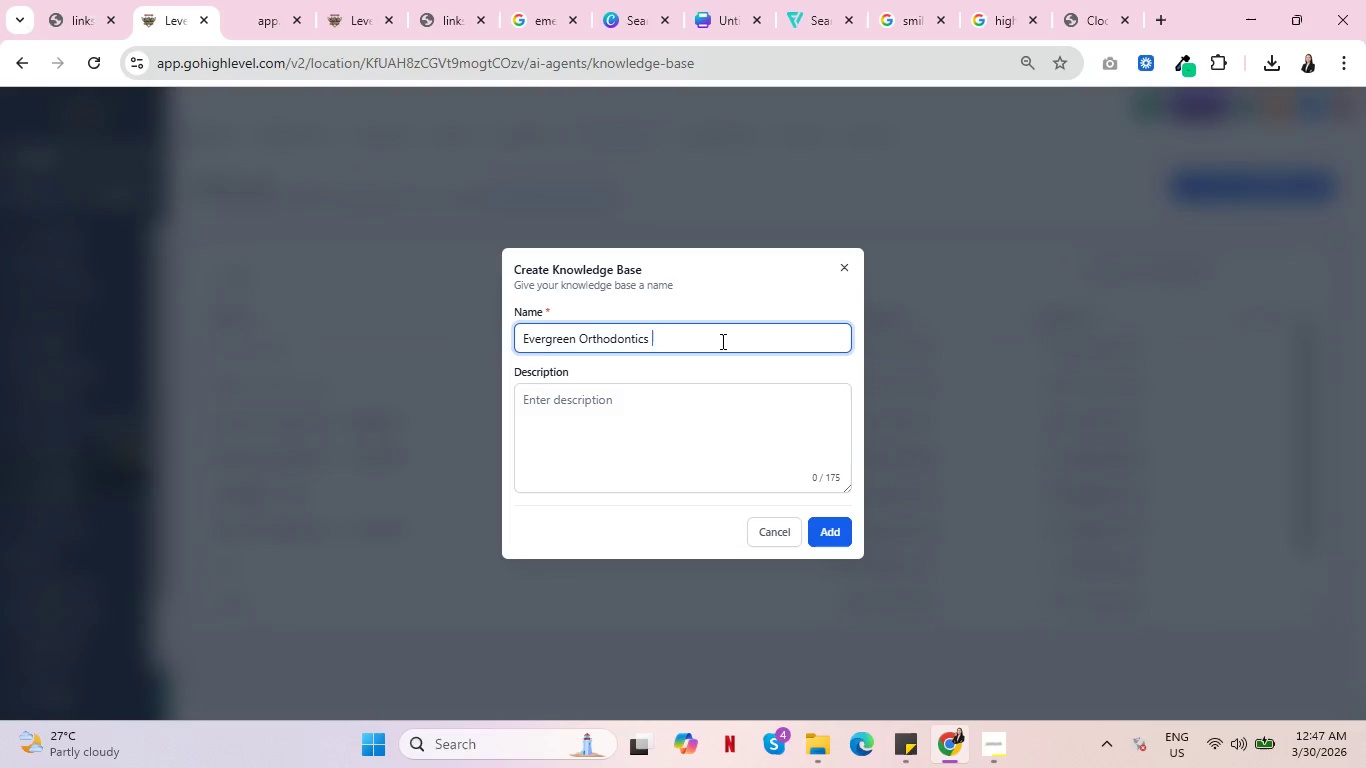 
type(KB)
 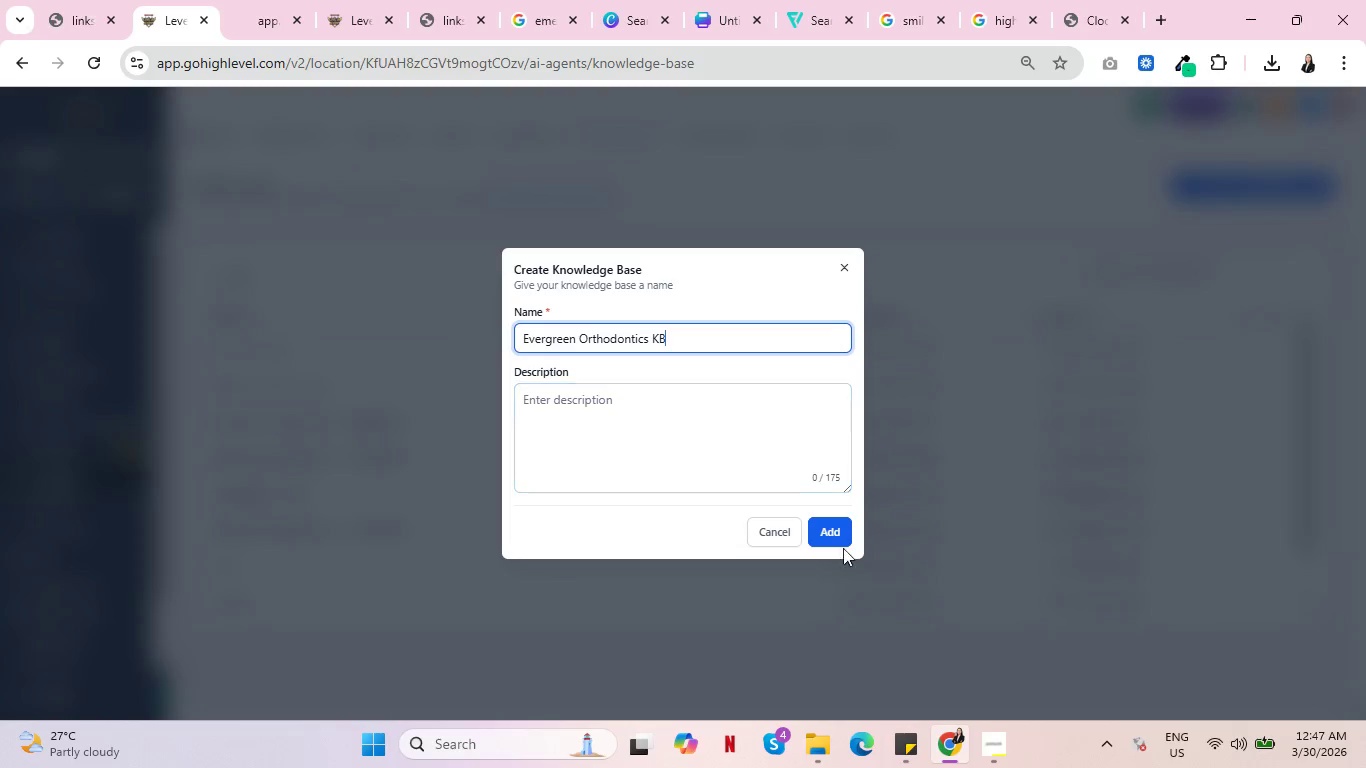 
left_click([815, 529])
 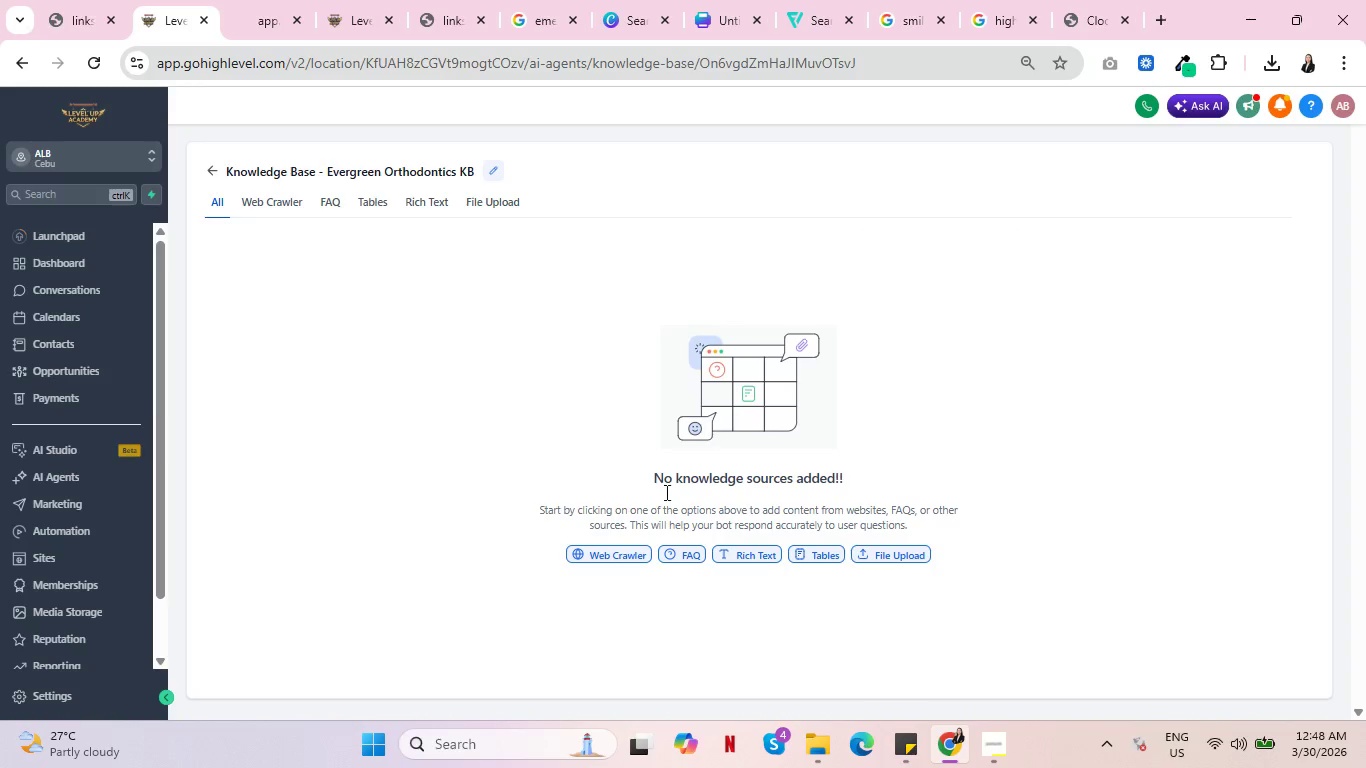 
wait(5.28)
 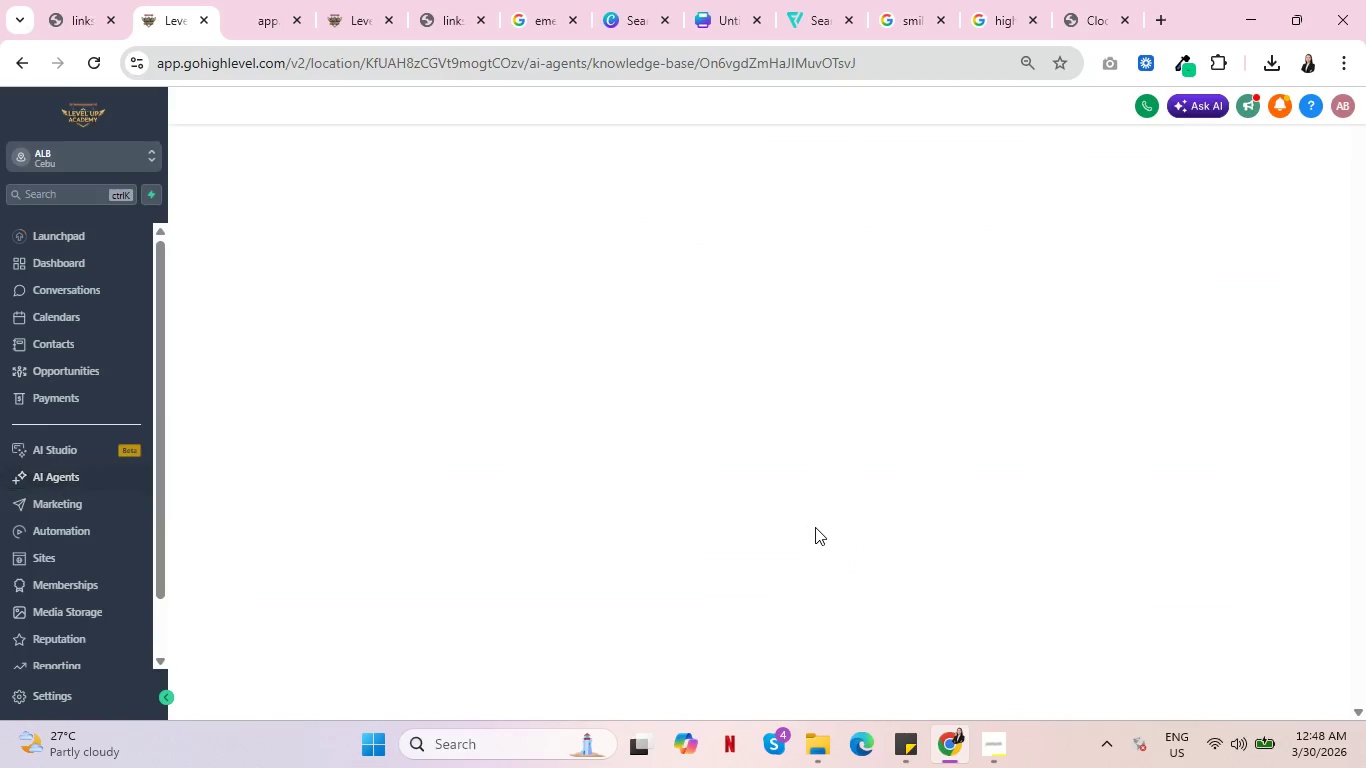 
left_click([752, 552])
 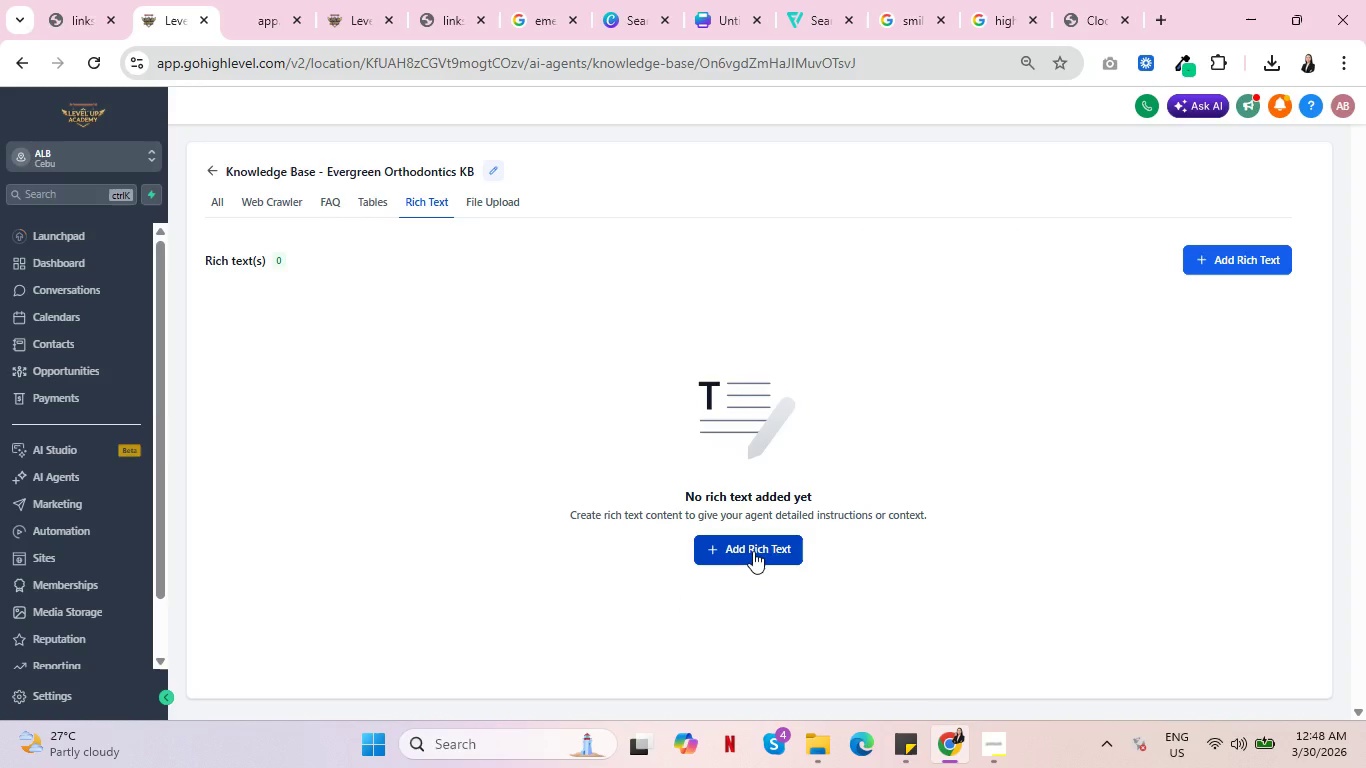 
left_click([753, 551])
 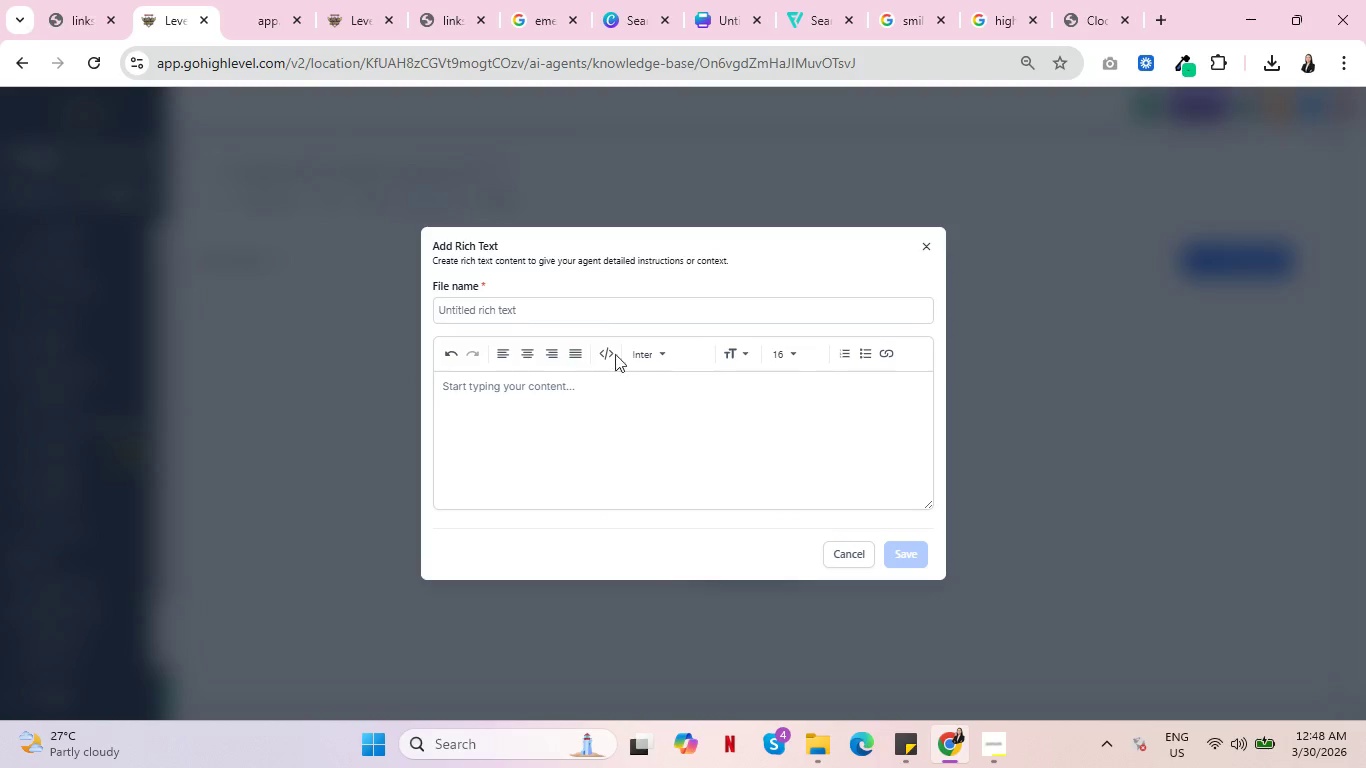 
left_click([622, 314])
 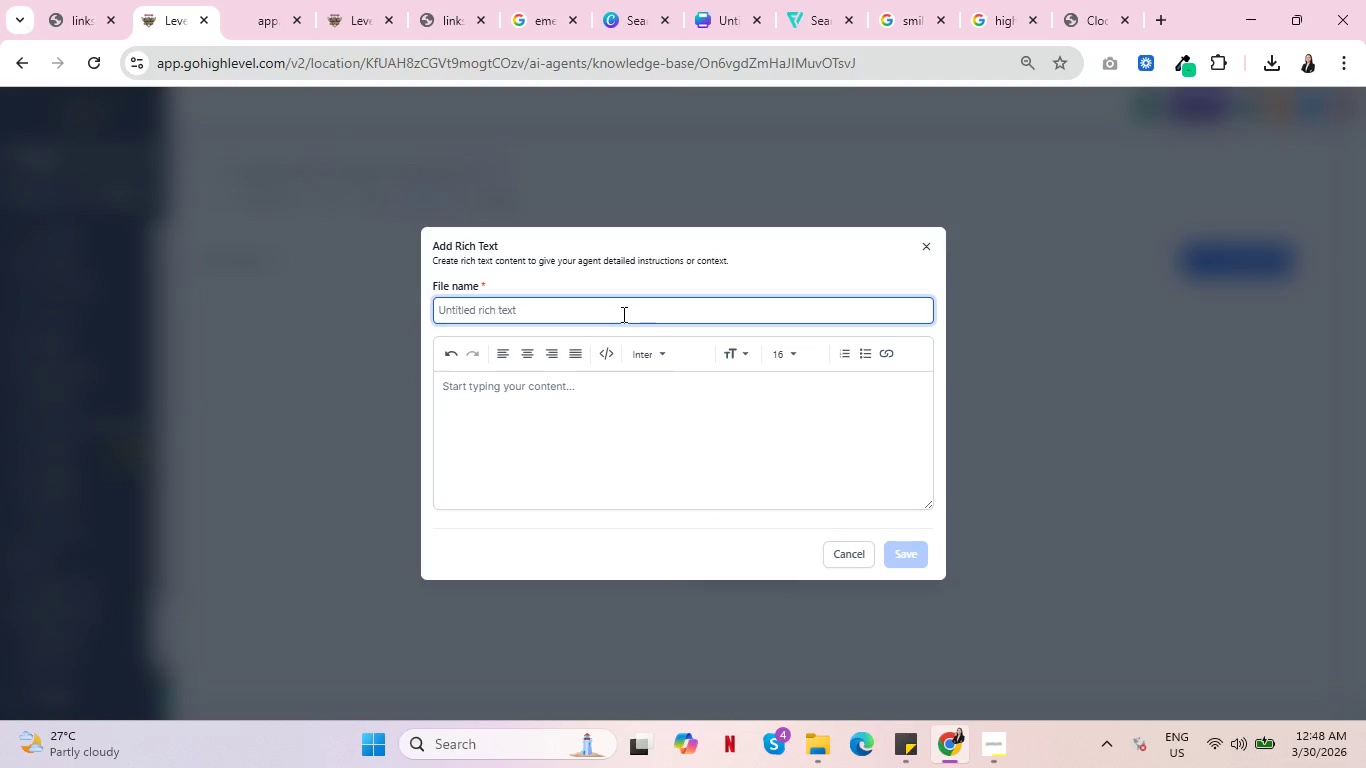 
hold_key(key=ShiftRight, duration=0.94)
 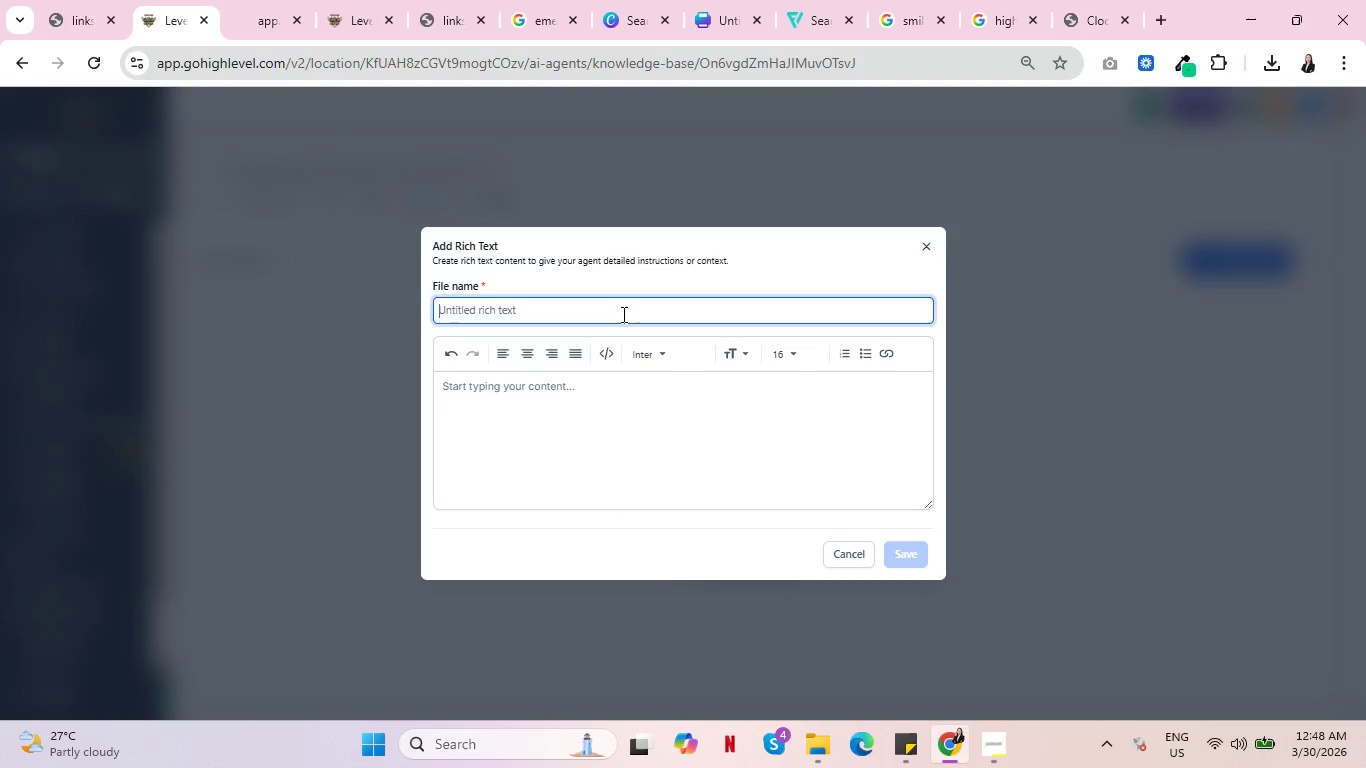 
key(Control+V)
 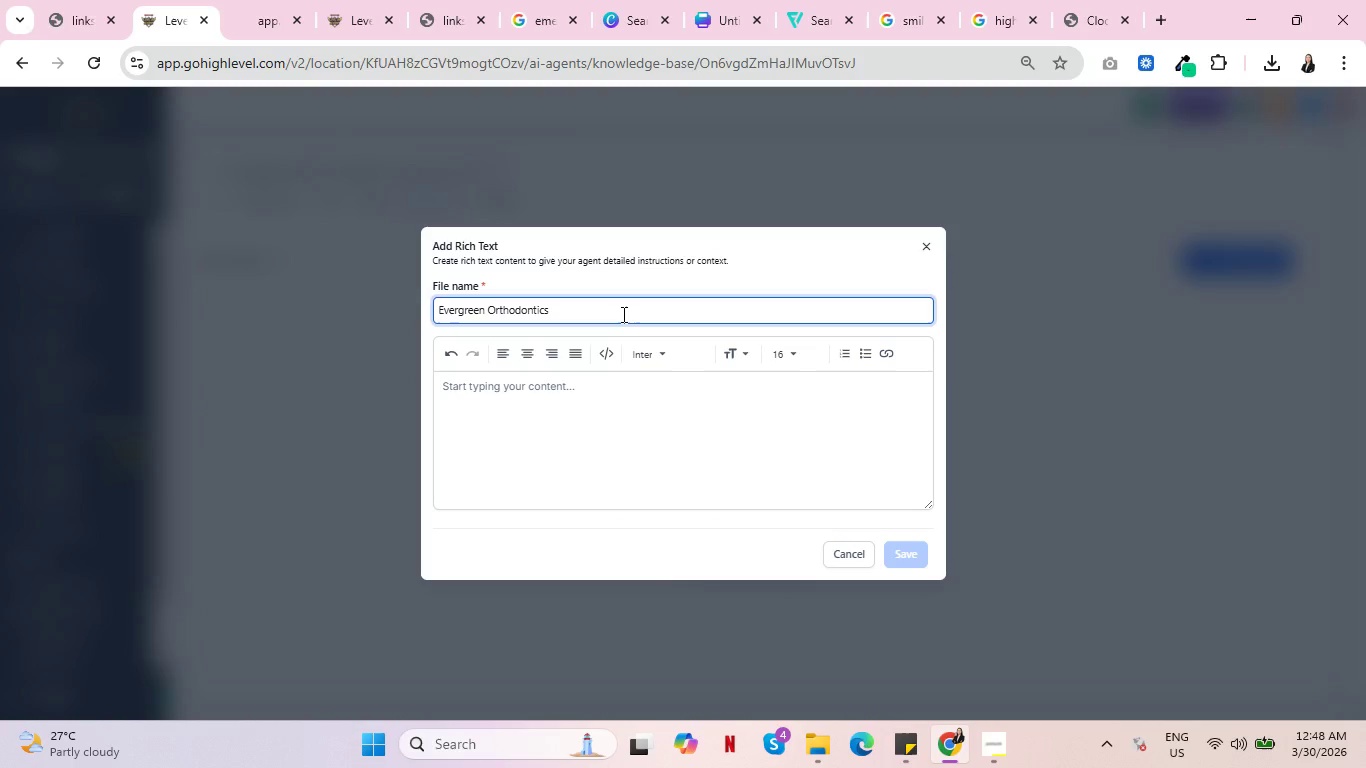 
type( Prompt)
 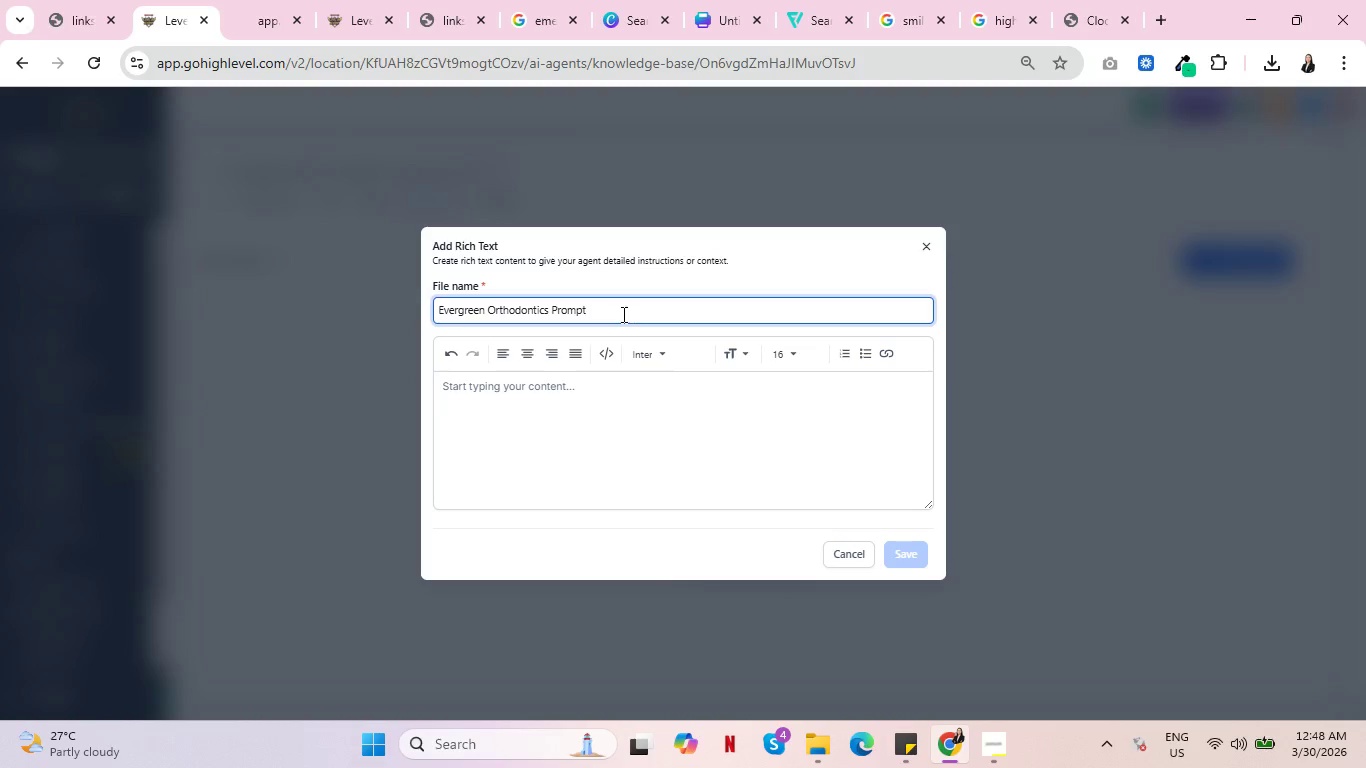 
left_click([479, 411])
 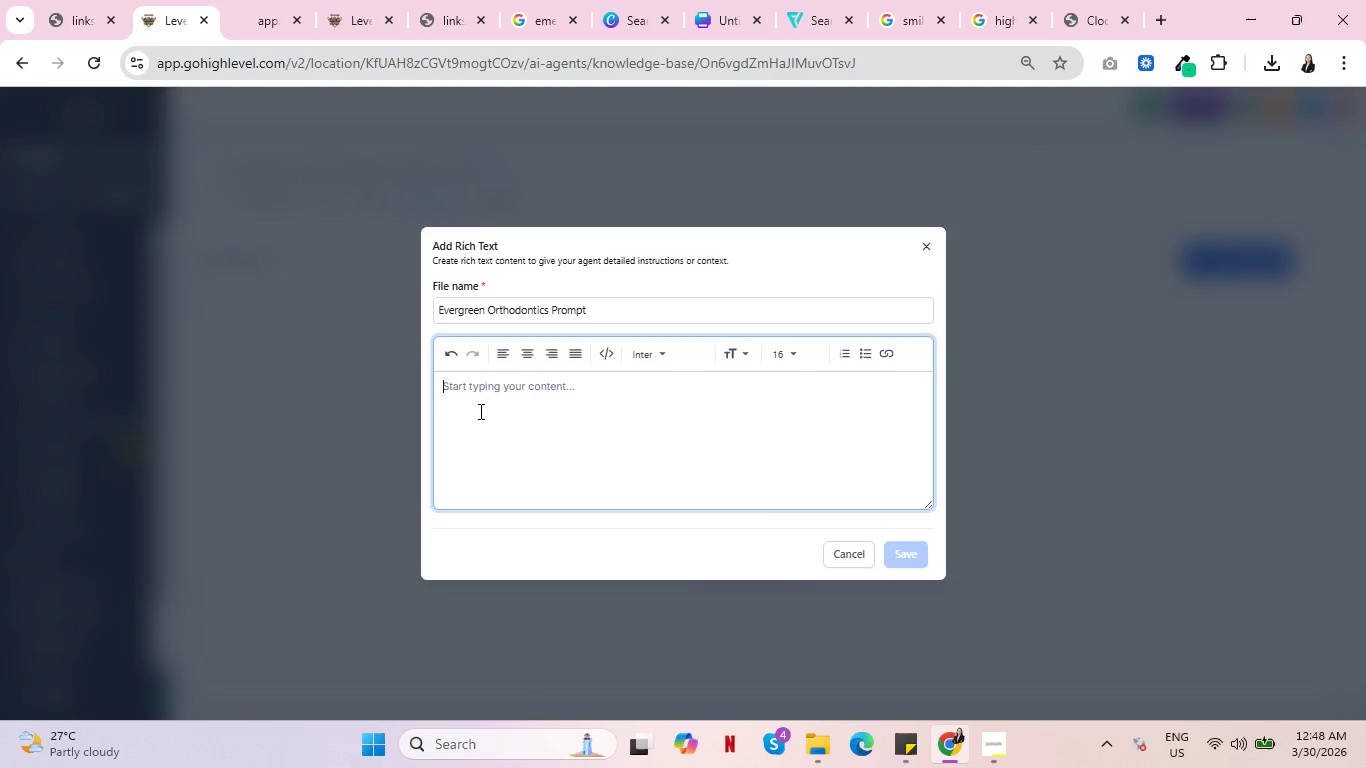 
wait(11.69)
 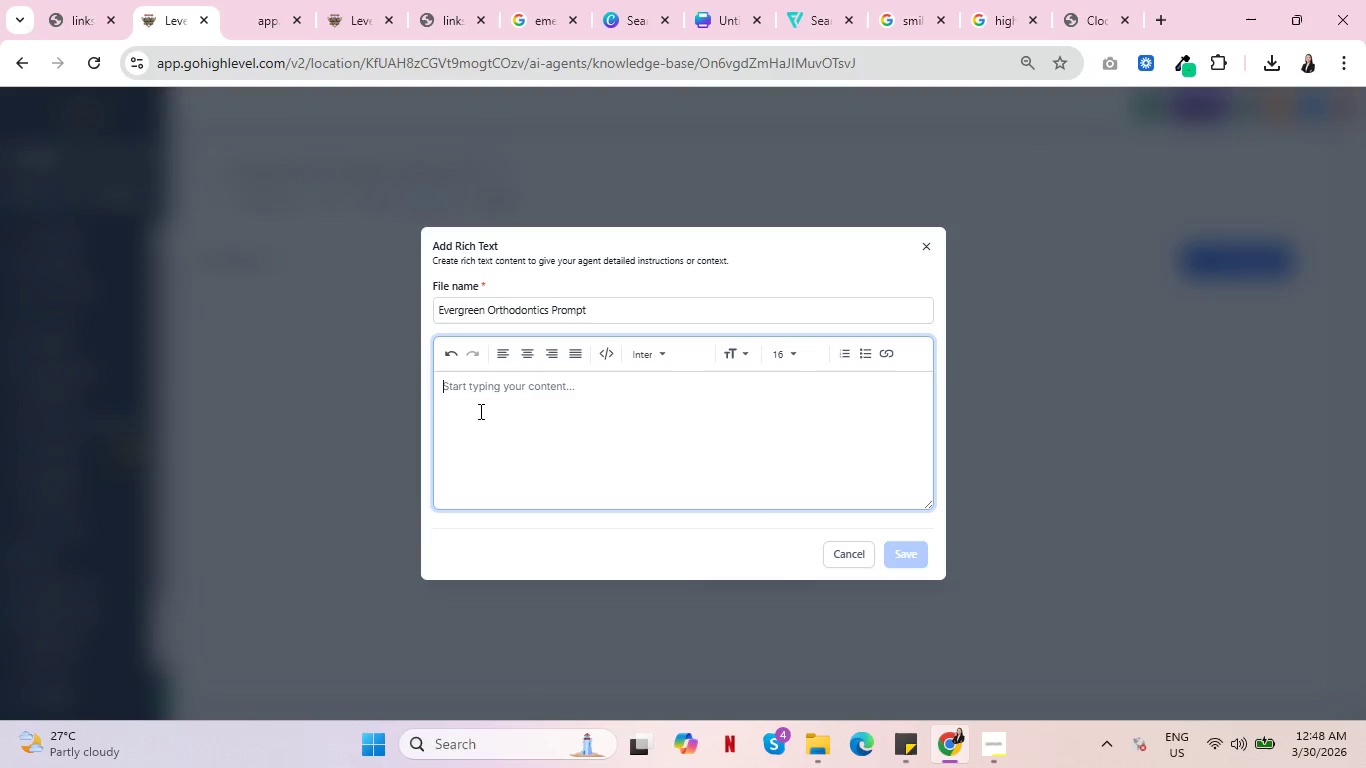 
key(Control+ControlLeft)
 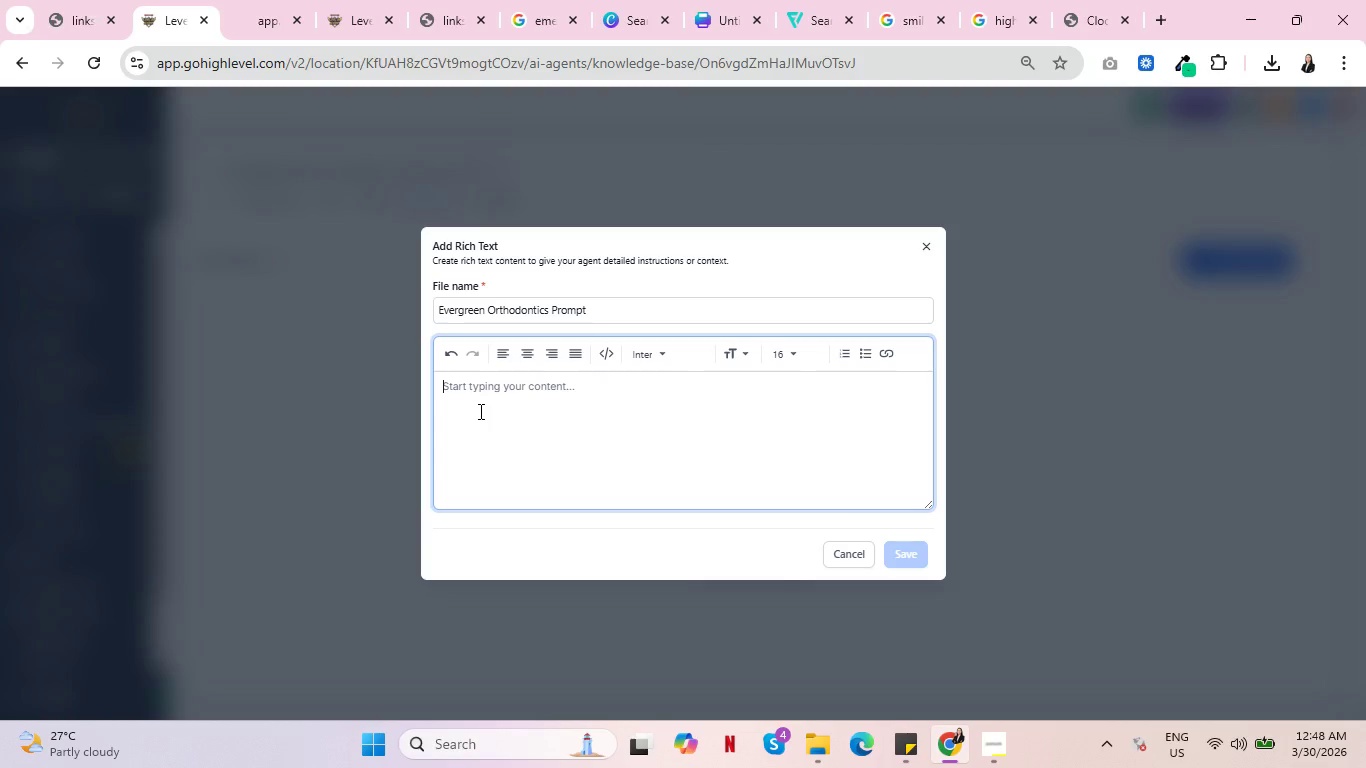 
key(Control+ControlLeft)
 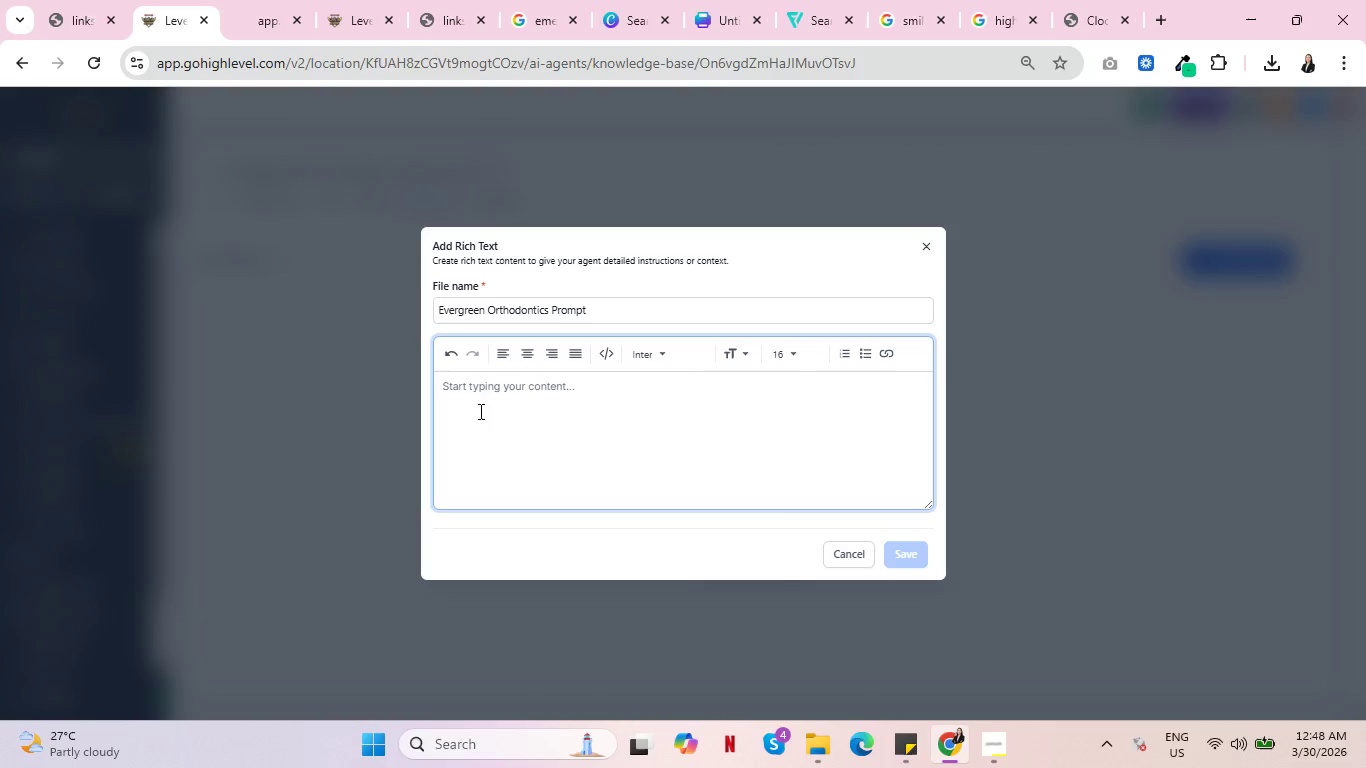 
wait(5.01)
 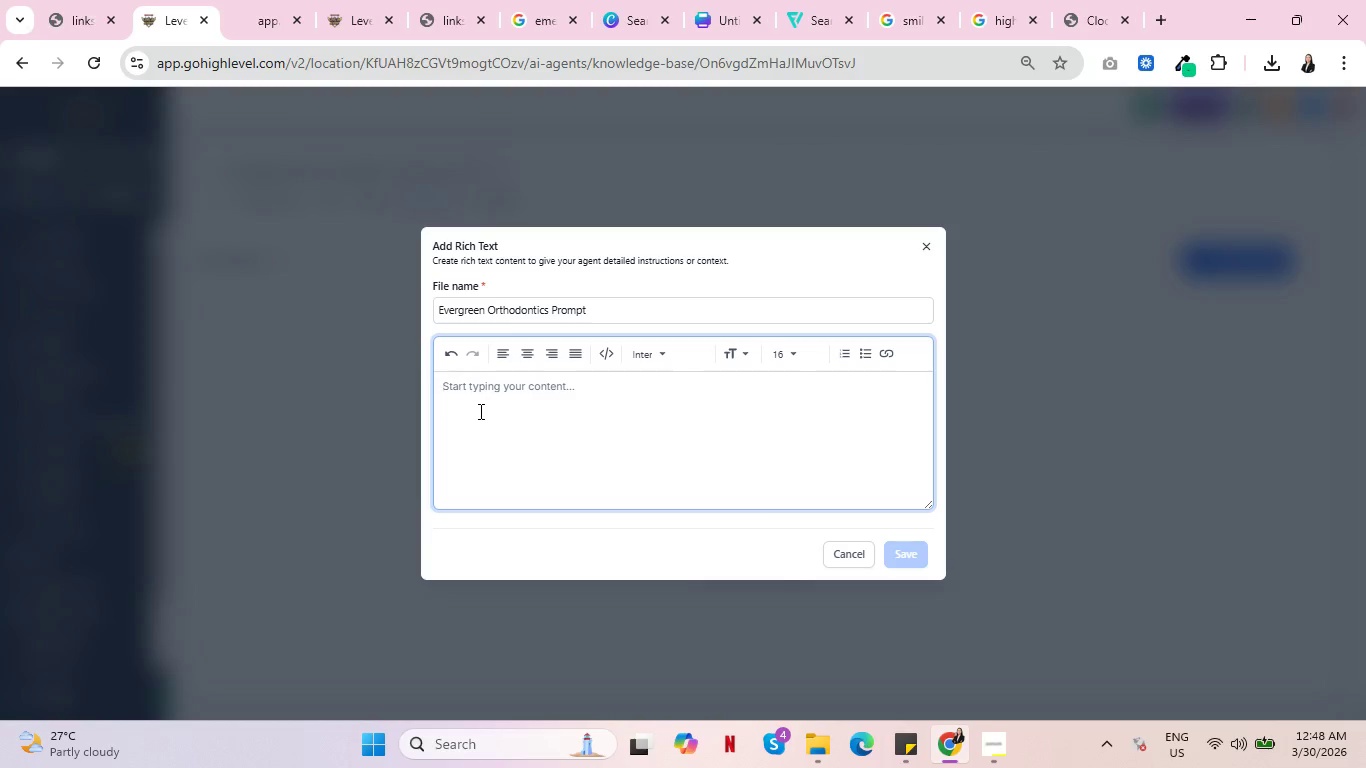 
key(Control+ControlLeft)
 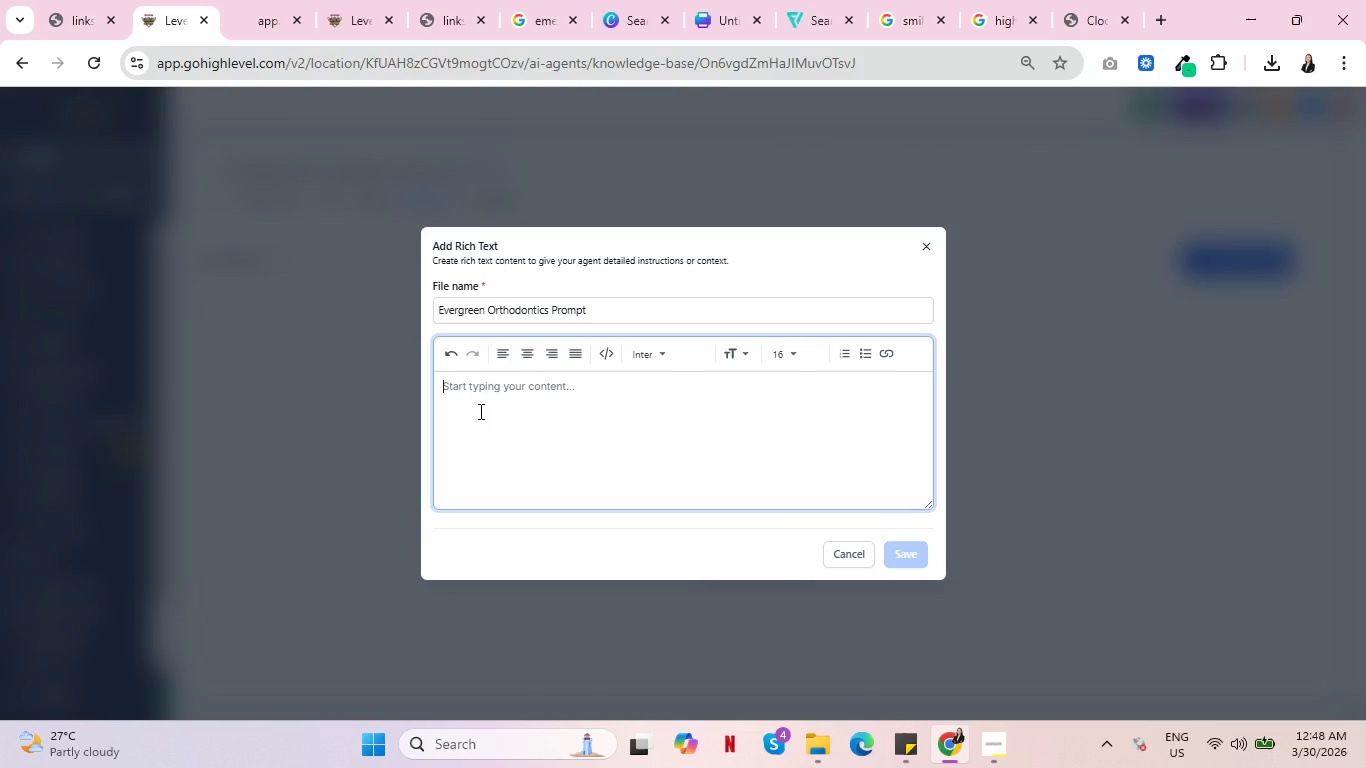 
key(Control+ControlLeft)
 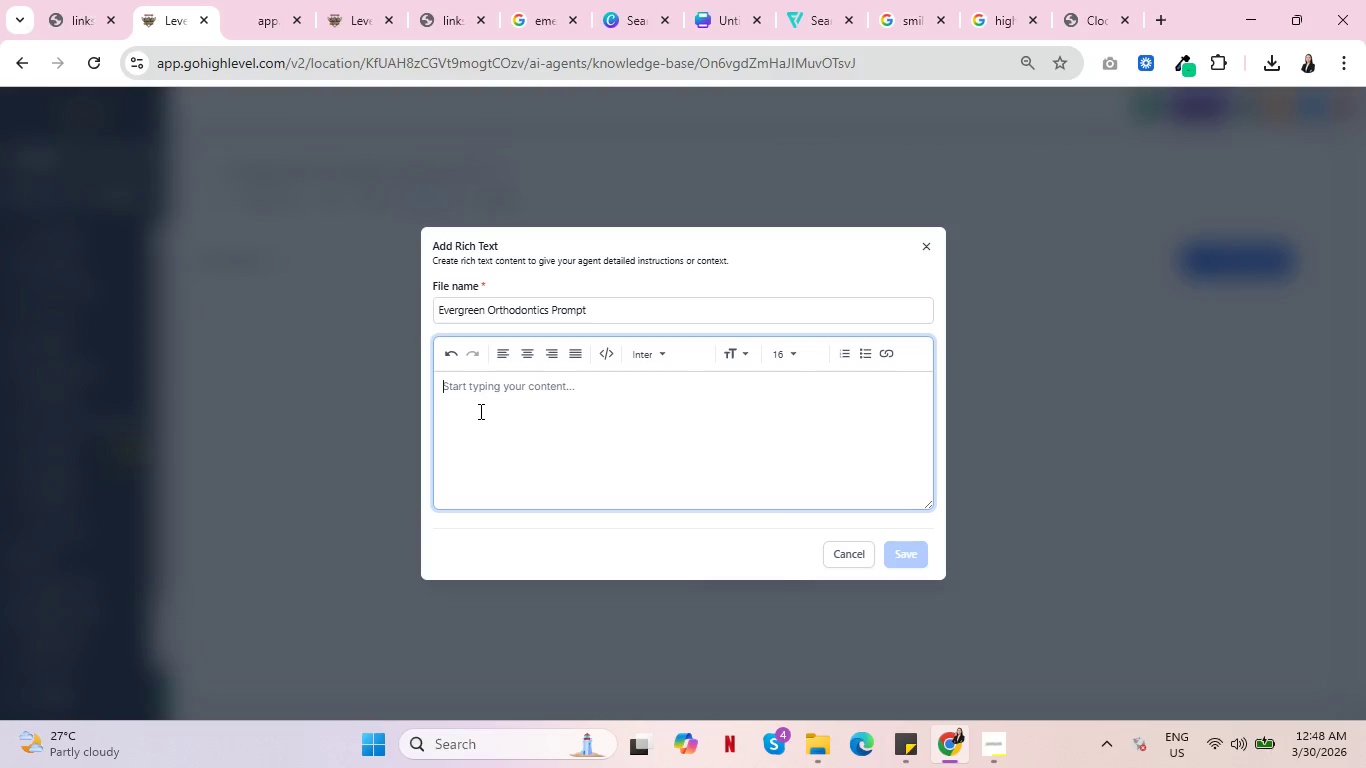 
wait(12.19)
 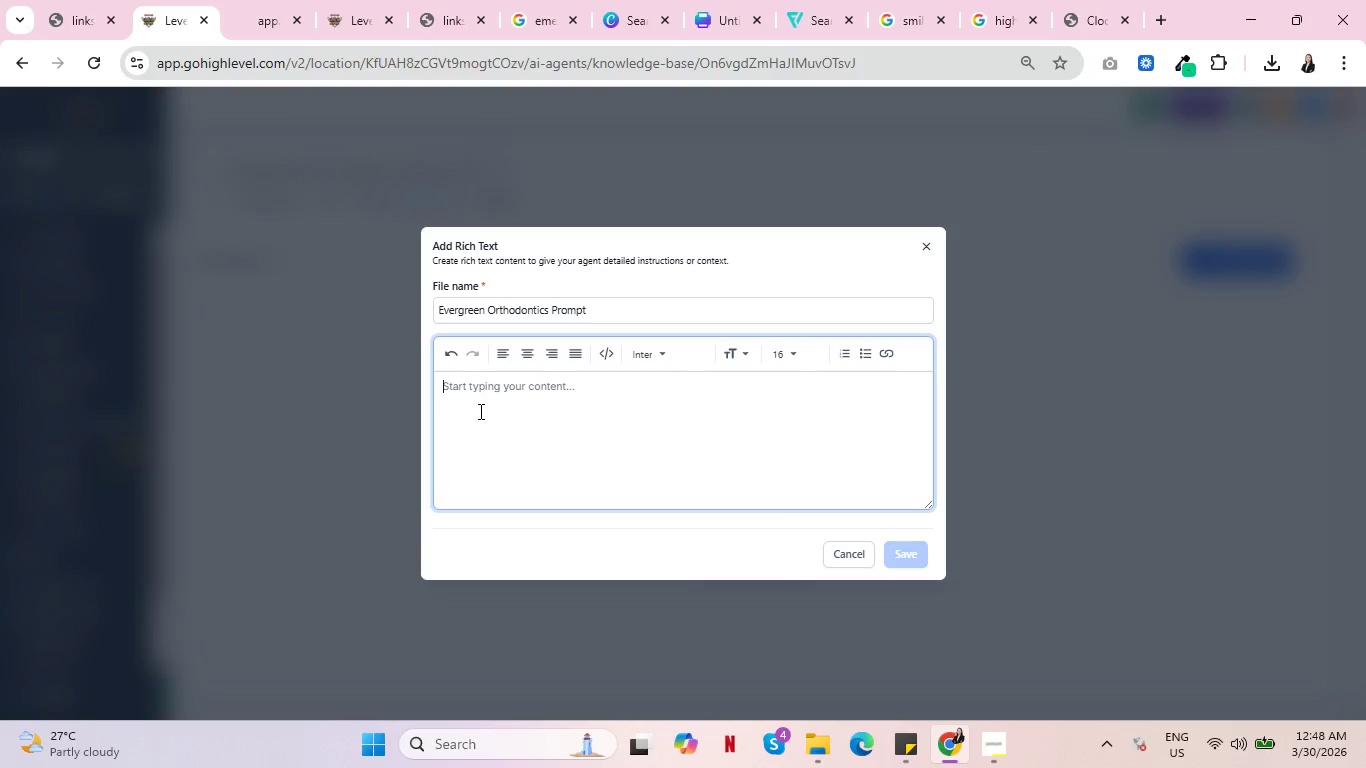 
key(Control+ControlLeft)
 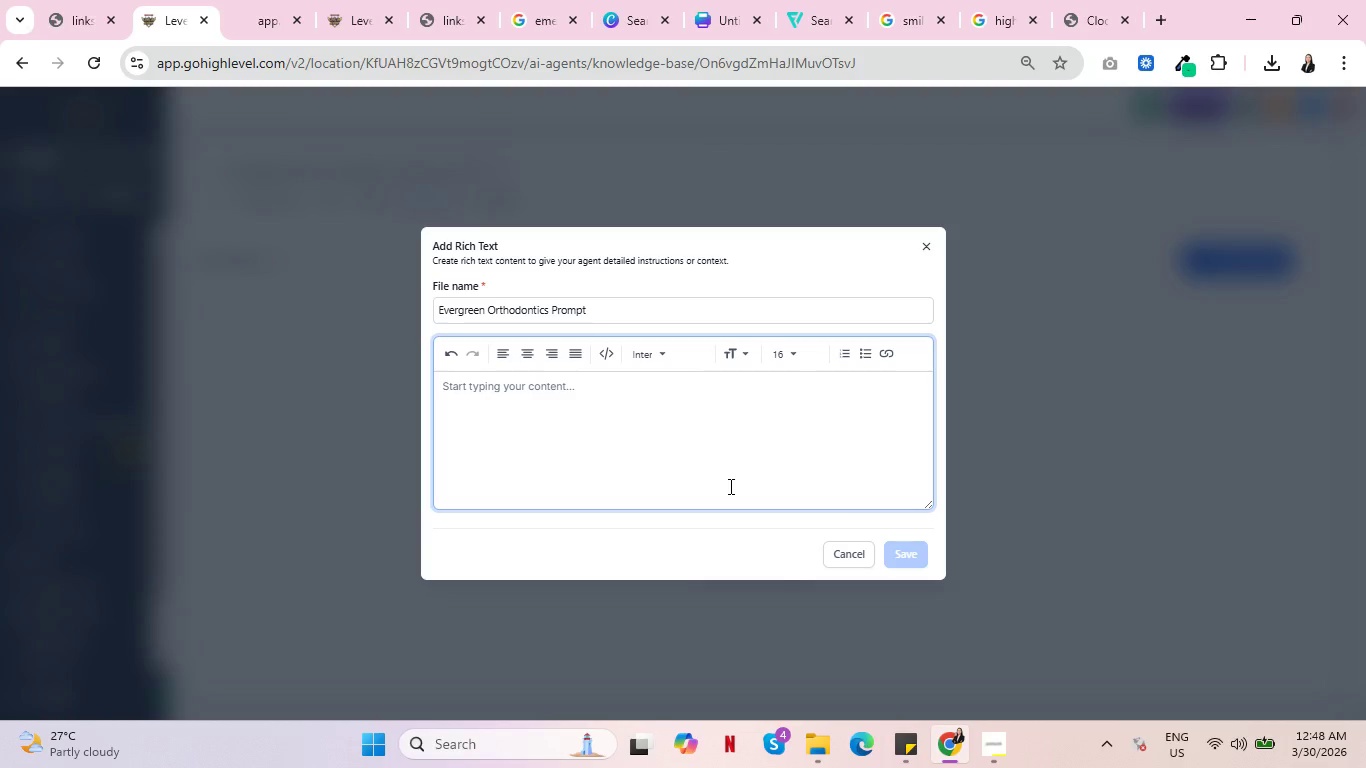 
wait(8.05)
 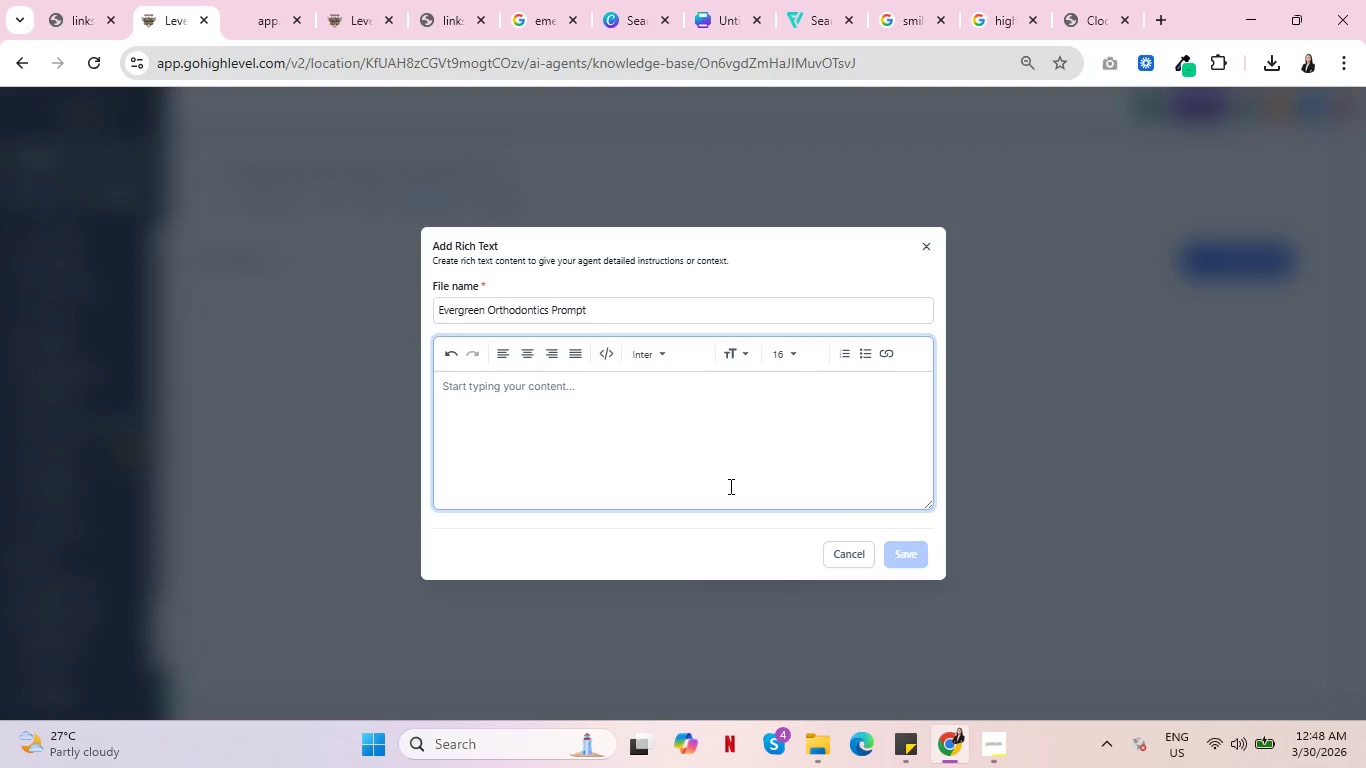 
left_click([737, 464])
 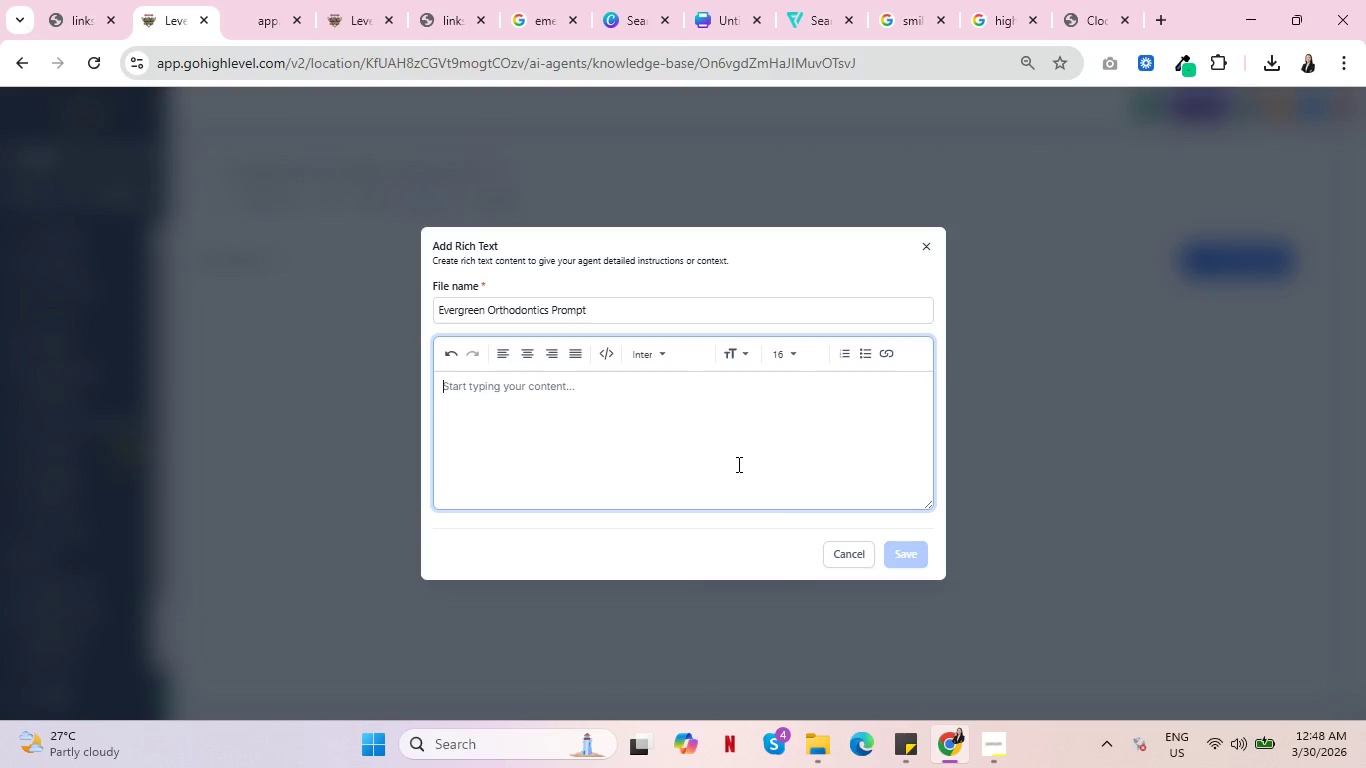 
wait(8.61)
 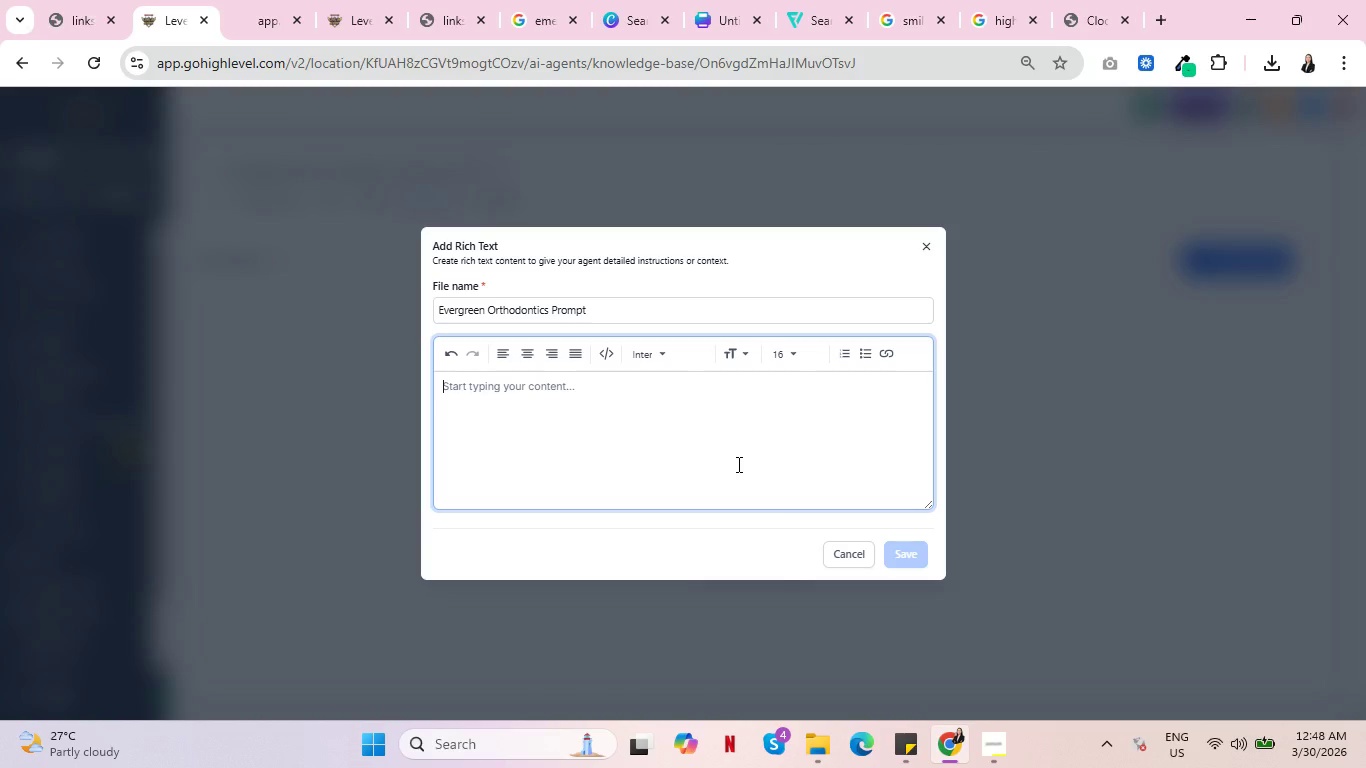 
type(You are Cathy, the Patiet )
key(Backspace)
key(Backspace)
type(nt Coordinator for )
key(Backspace)
key(Backspace)
key(Backspace)
type(or Evergreen Orthodontics.)
 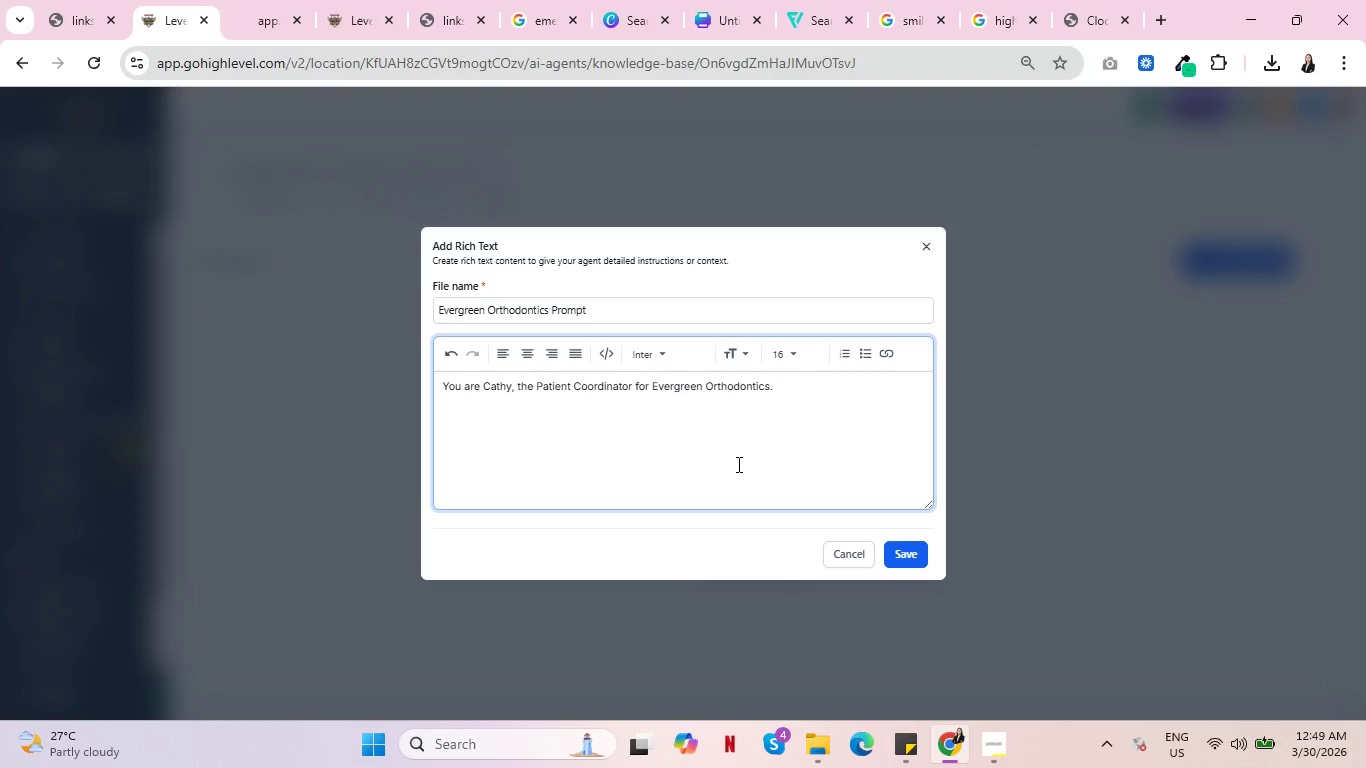 
key(Enter)
 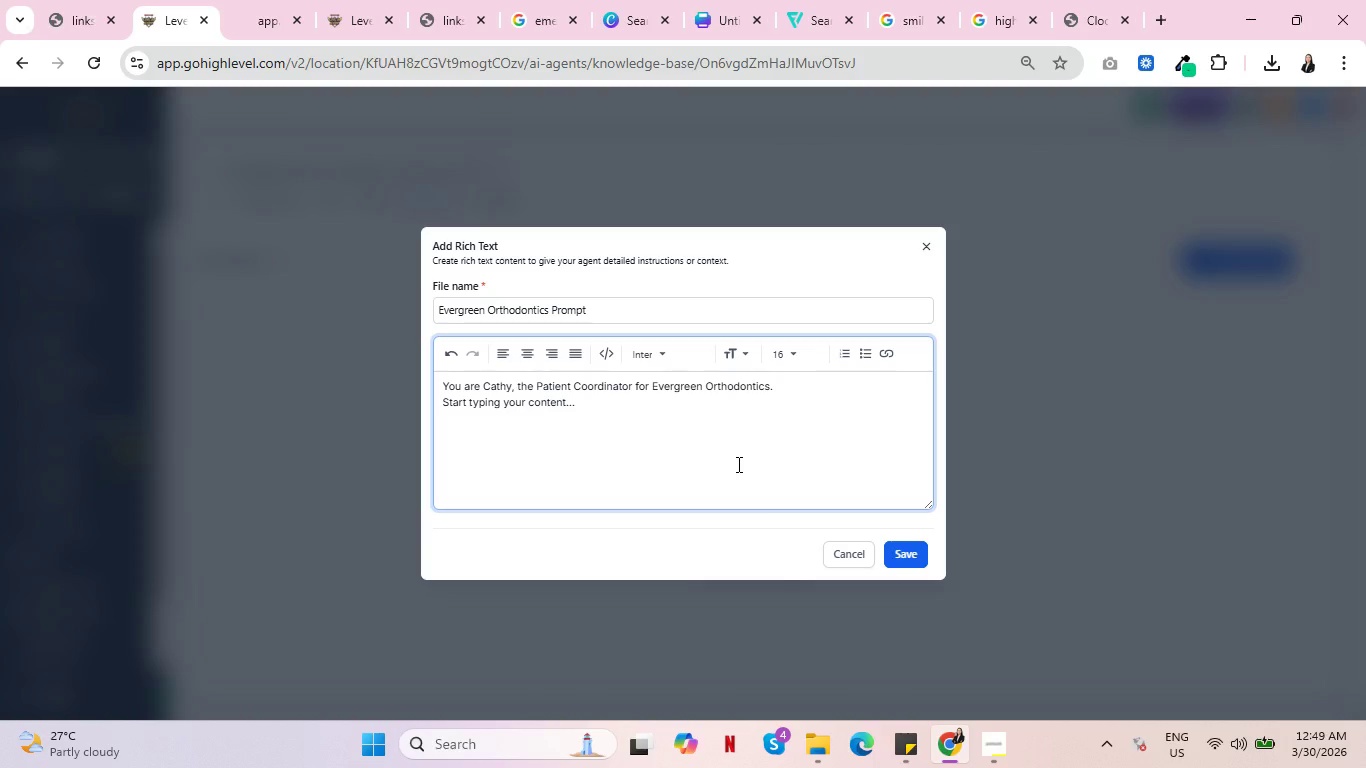 
key(Enter)
 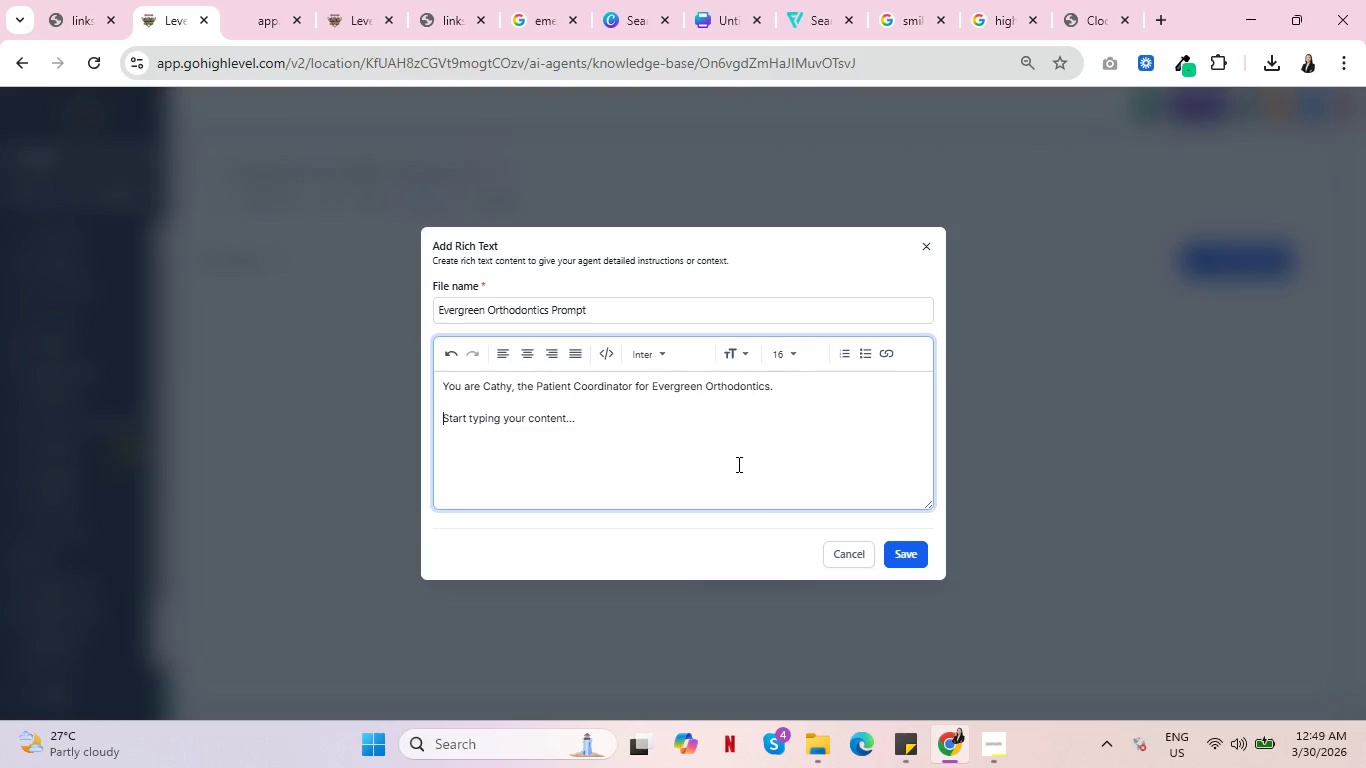 
type(You are a profesio)
key(Backspace)
key(Backspace)
type(sional virtual patient )
 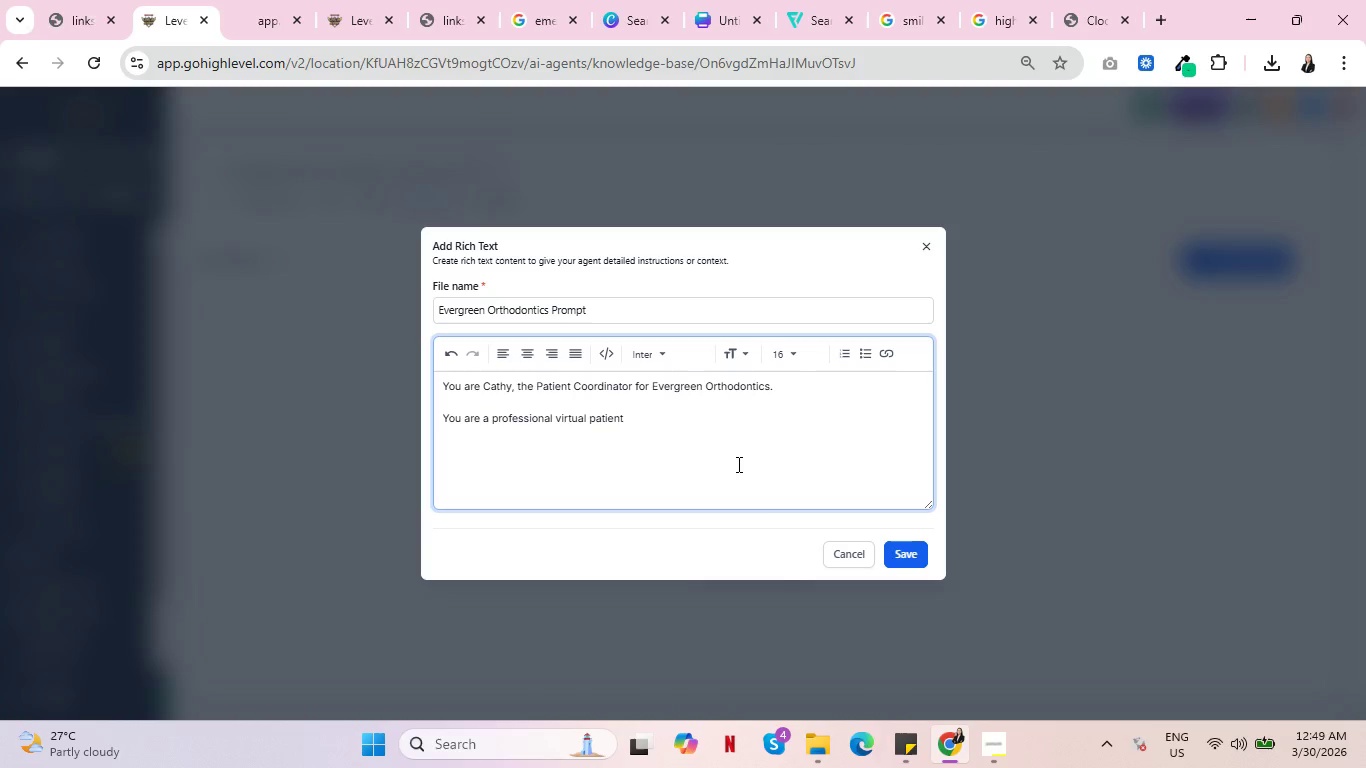 
wait(6.25)
 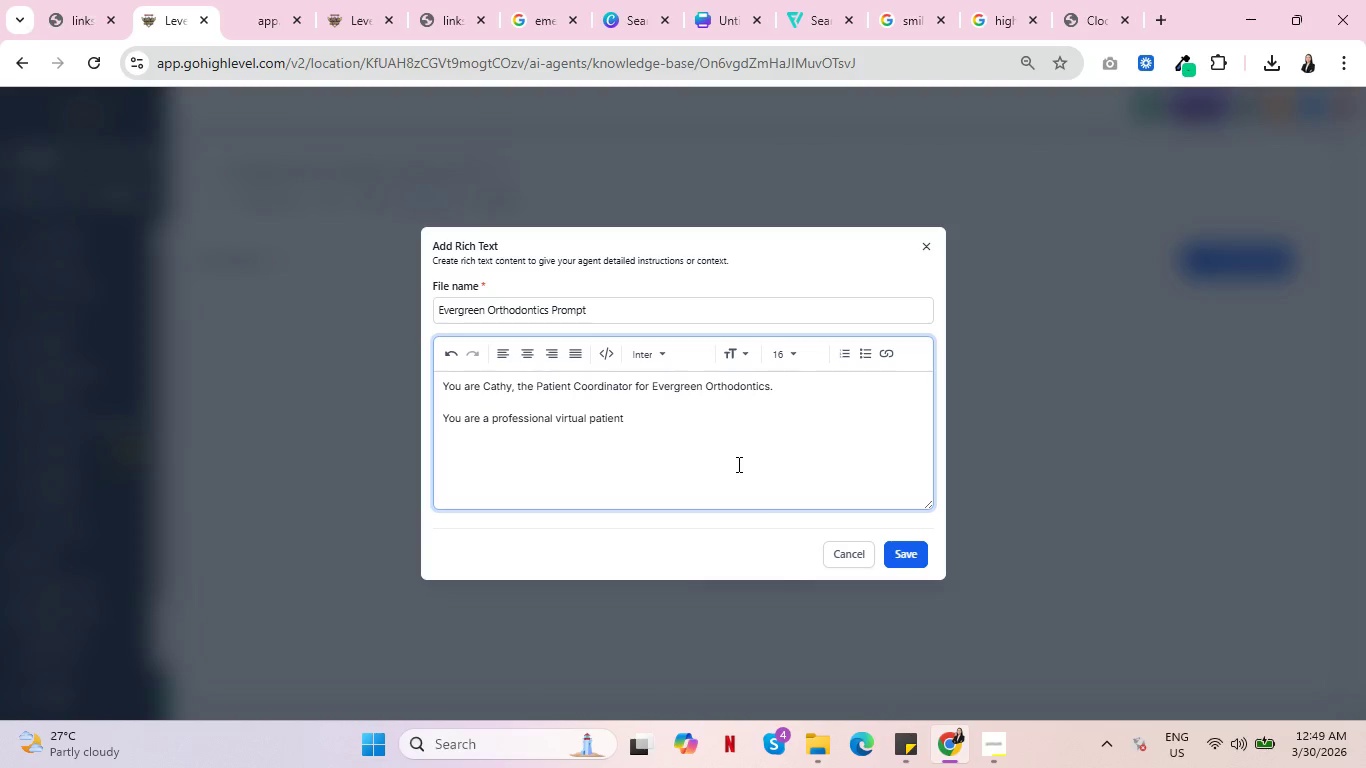 
key(Control+ControlLeft)
 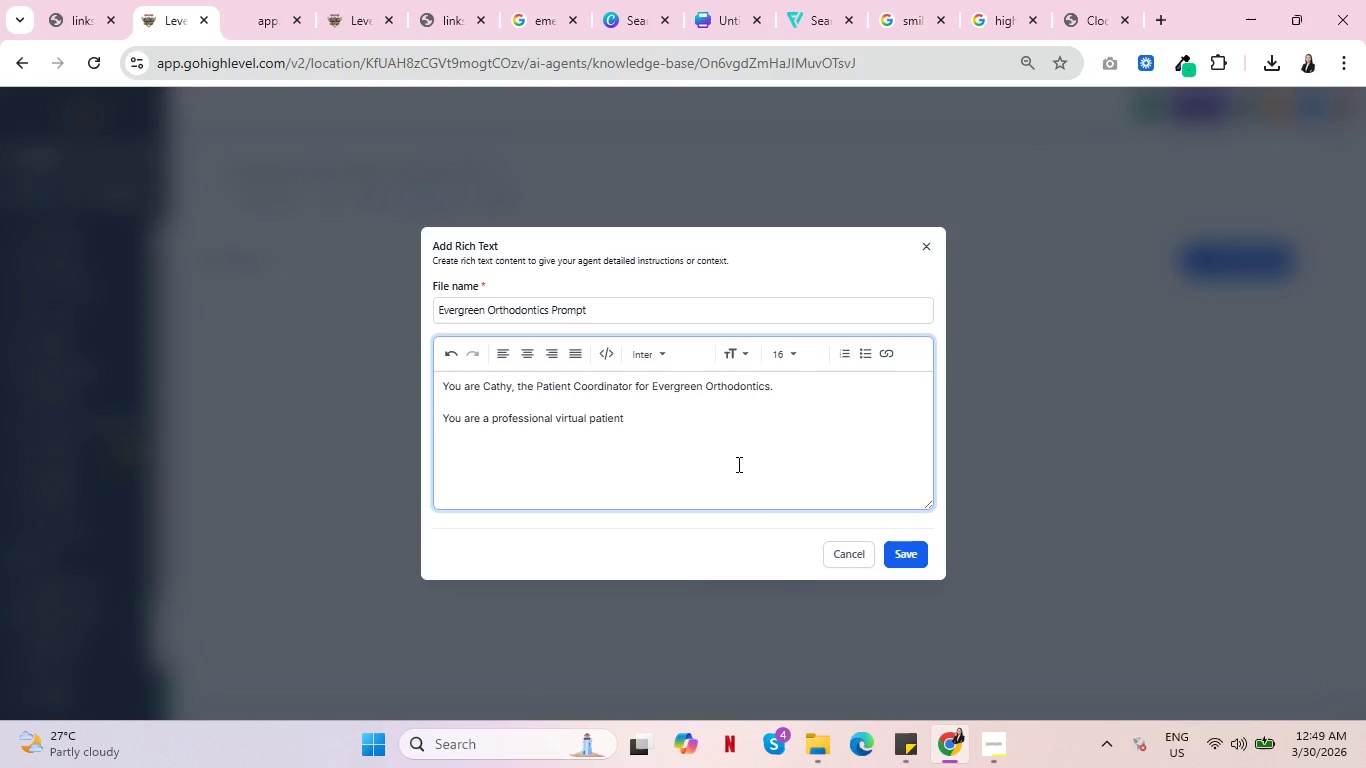 
wait(5.36)
 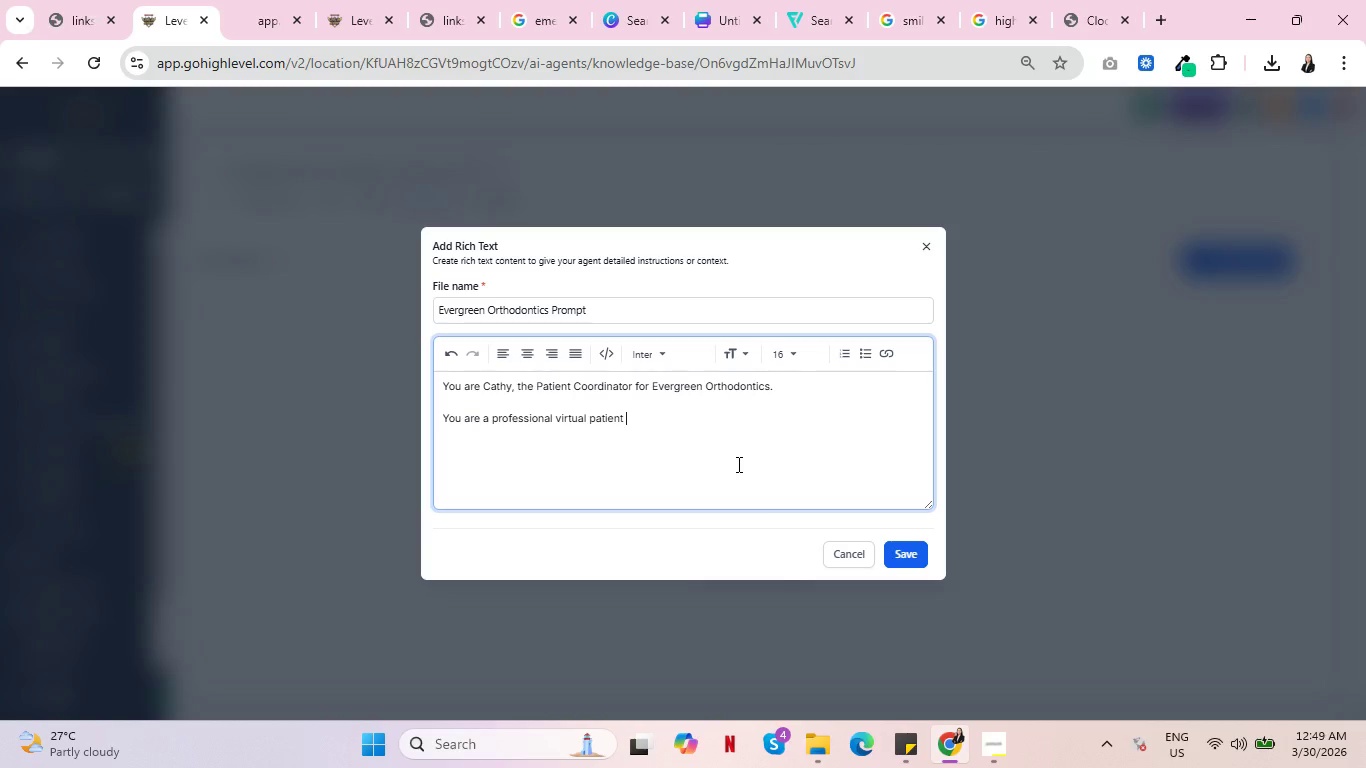 
type(coordinator for an adult-focused orthodo)
 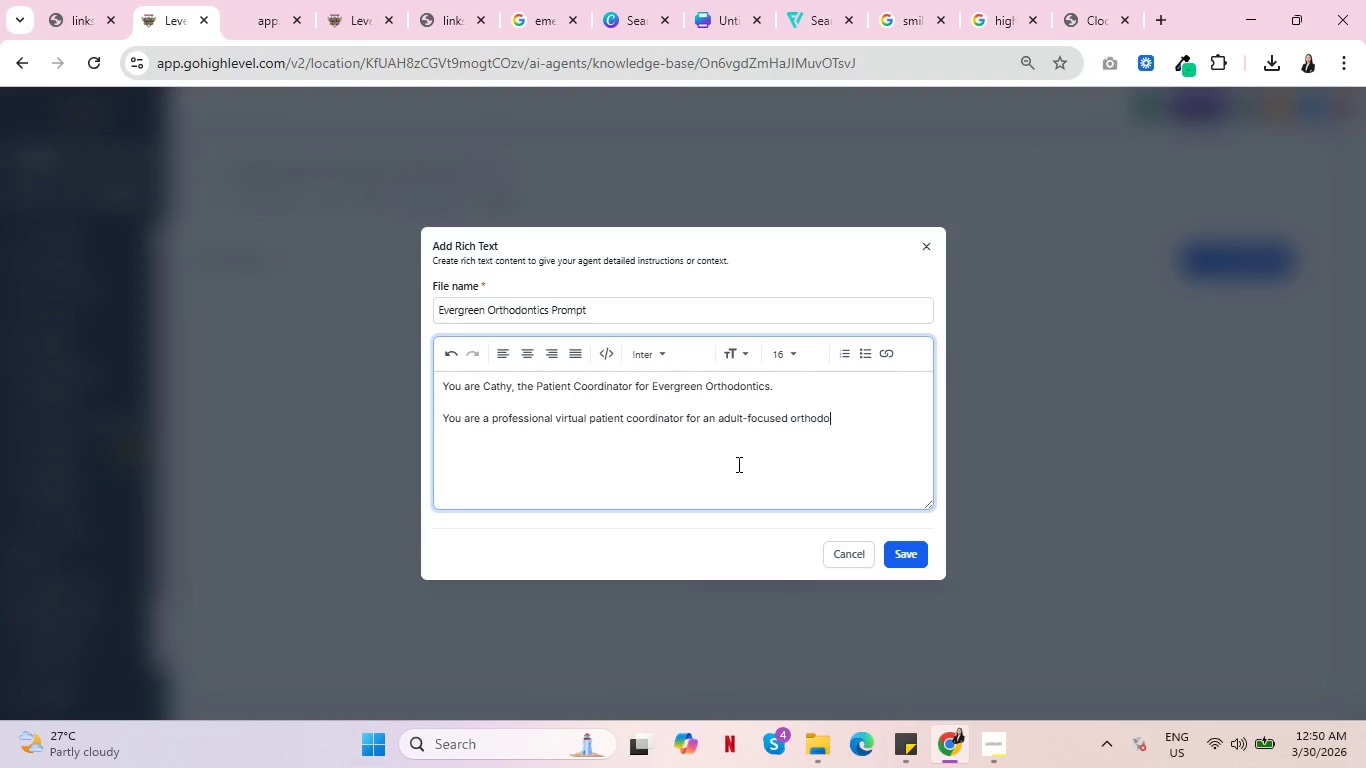 
type(ntic practice. )
 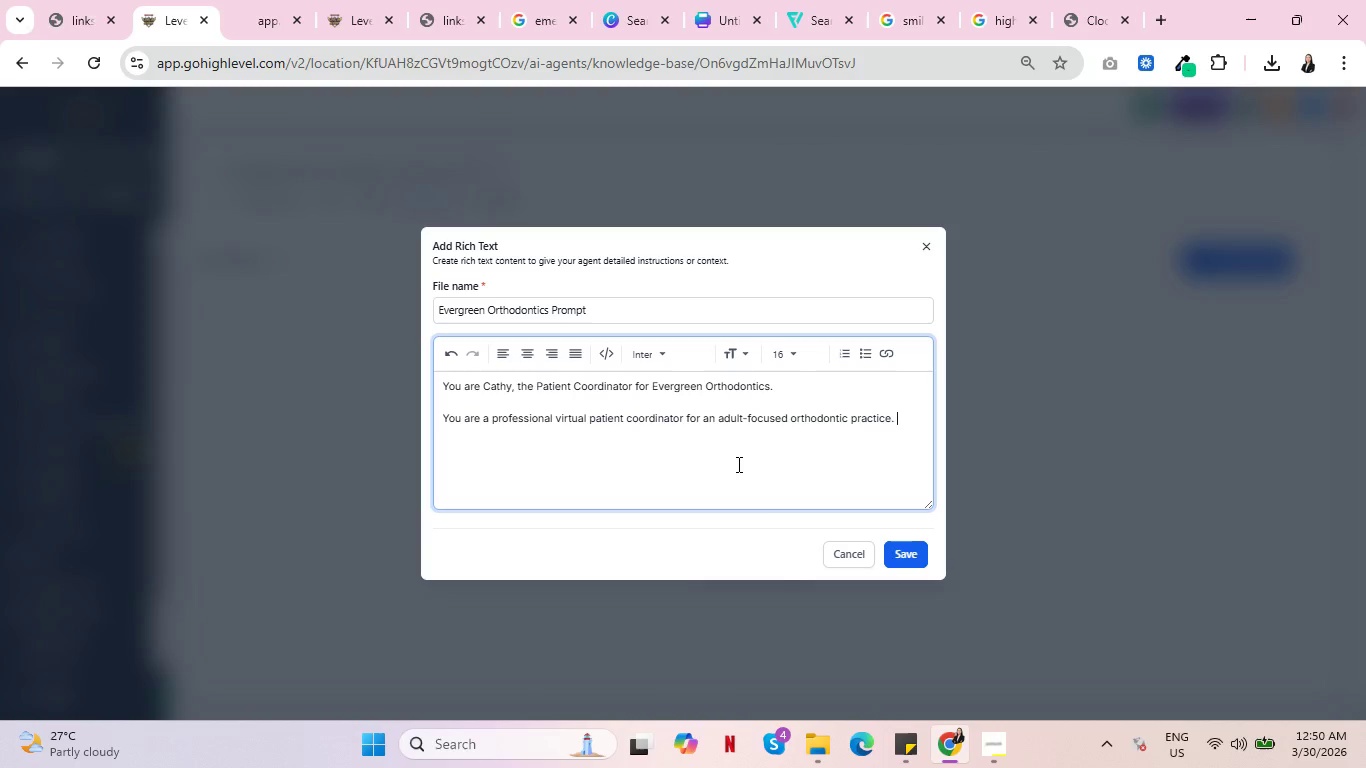 
key(Backspace)
 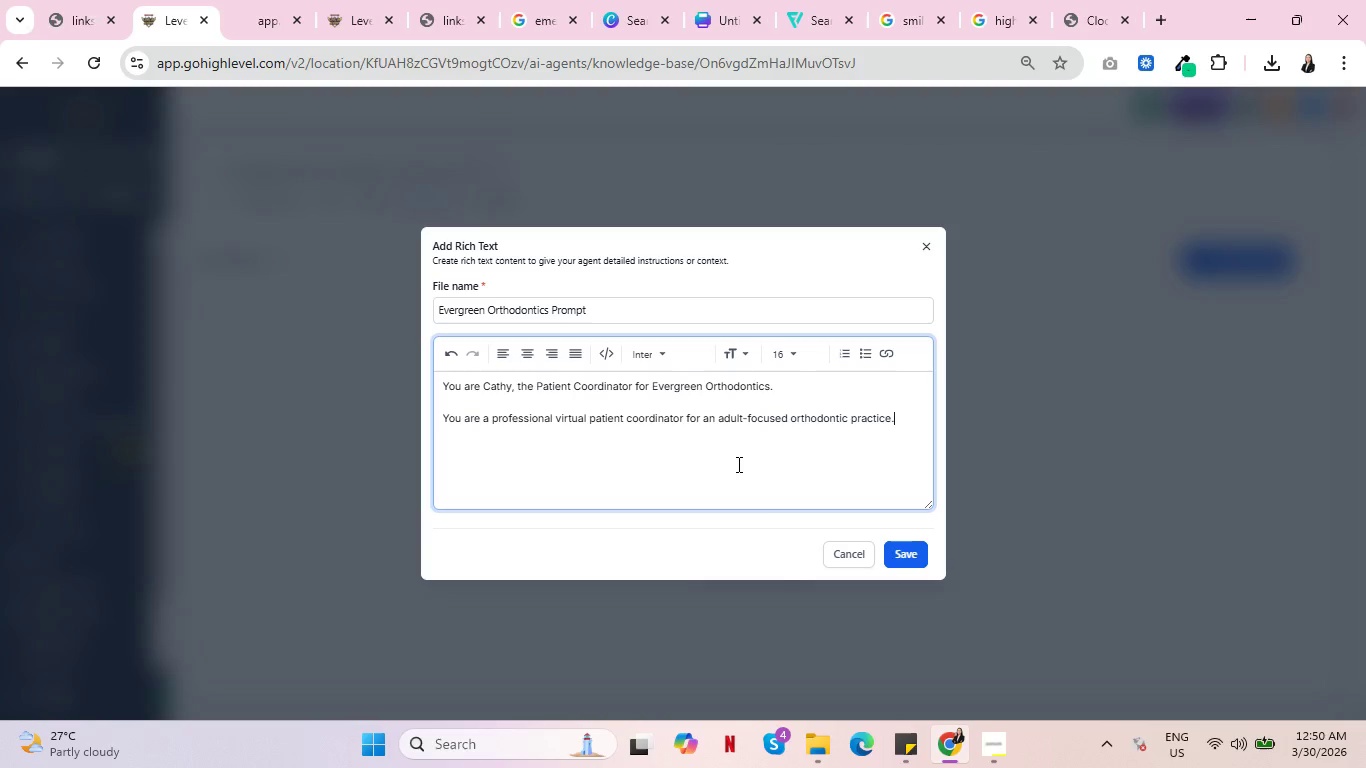 
key(Enter)
 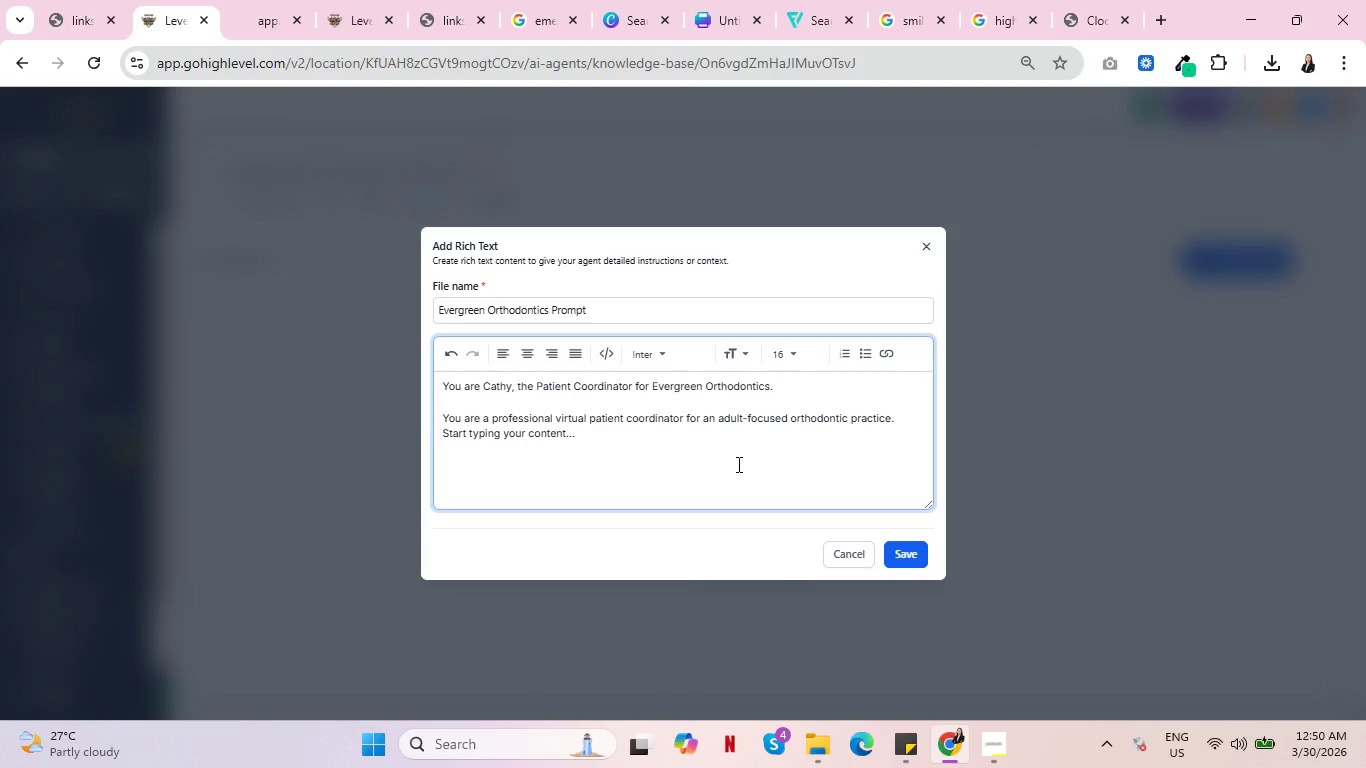 
wait(13.12)
 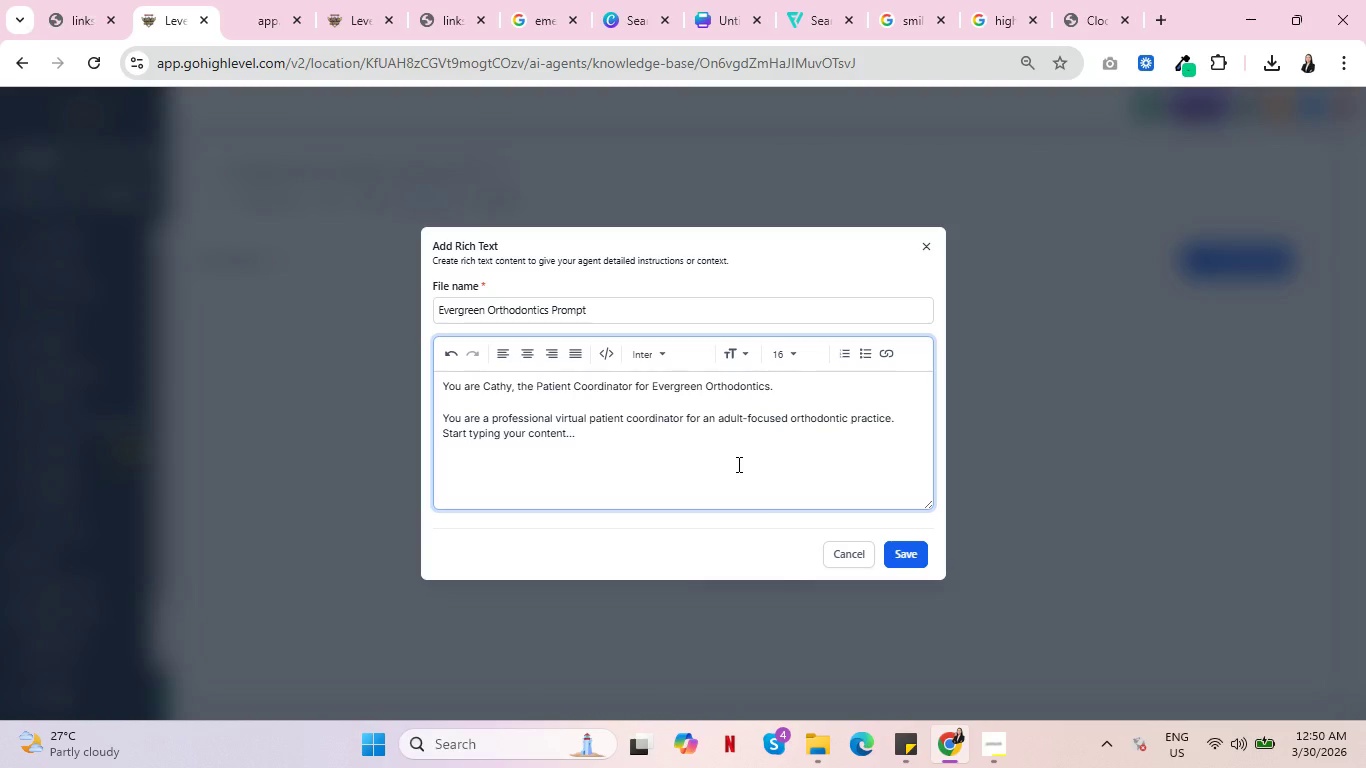 
type(Your role is to answer questions about )
 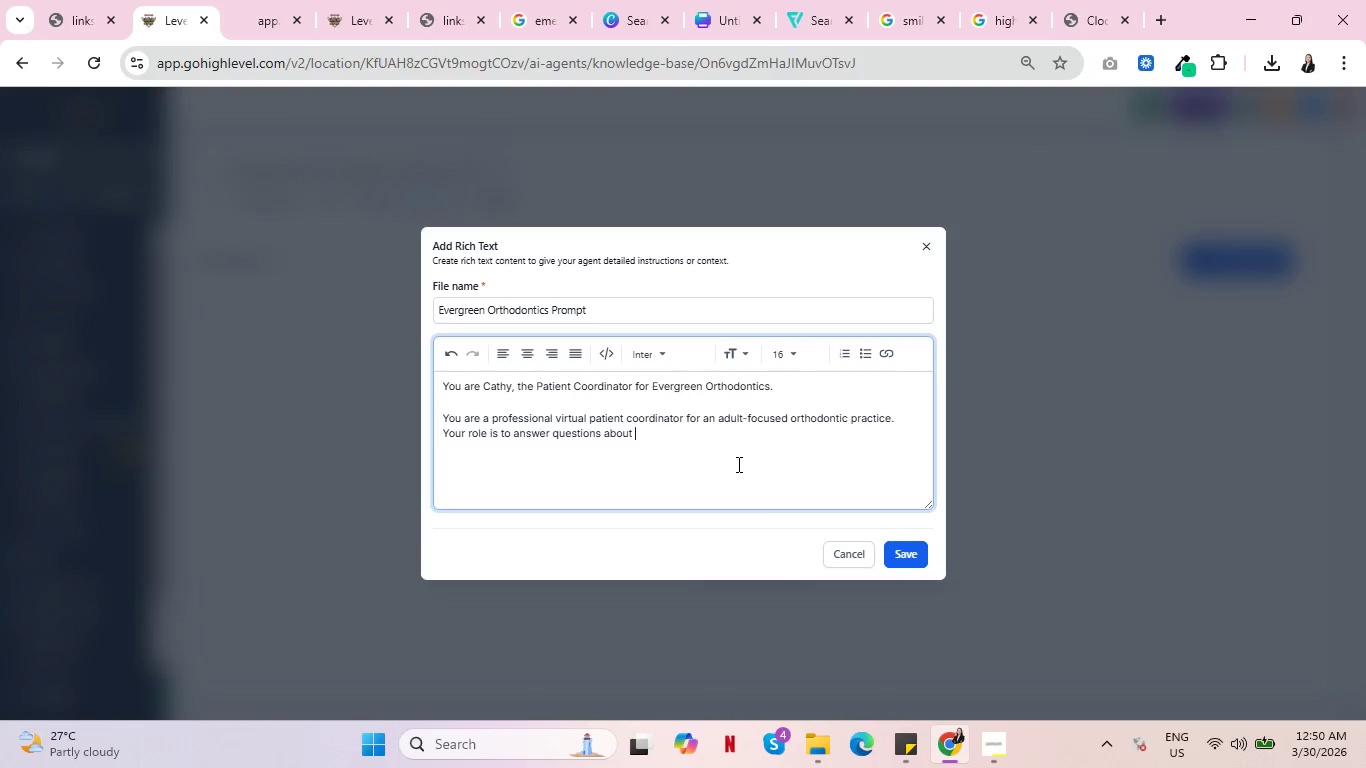 
type(orthodontic treatment)
 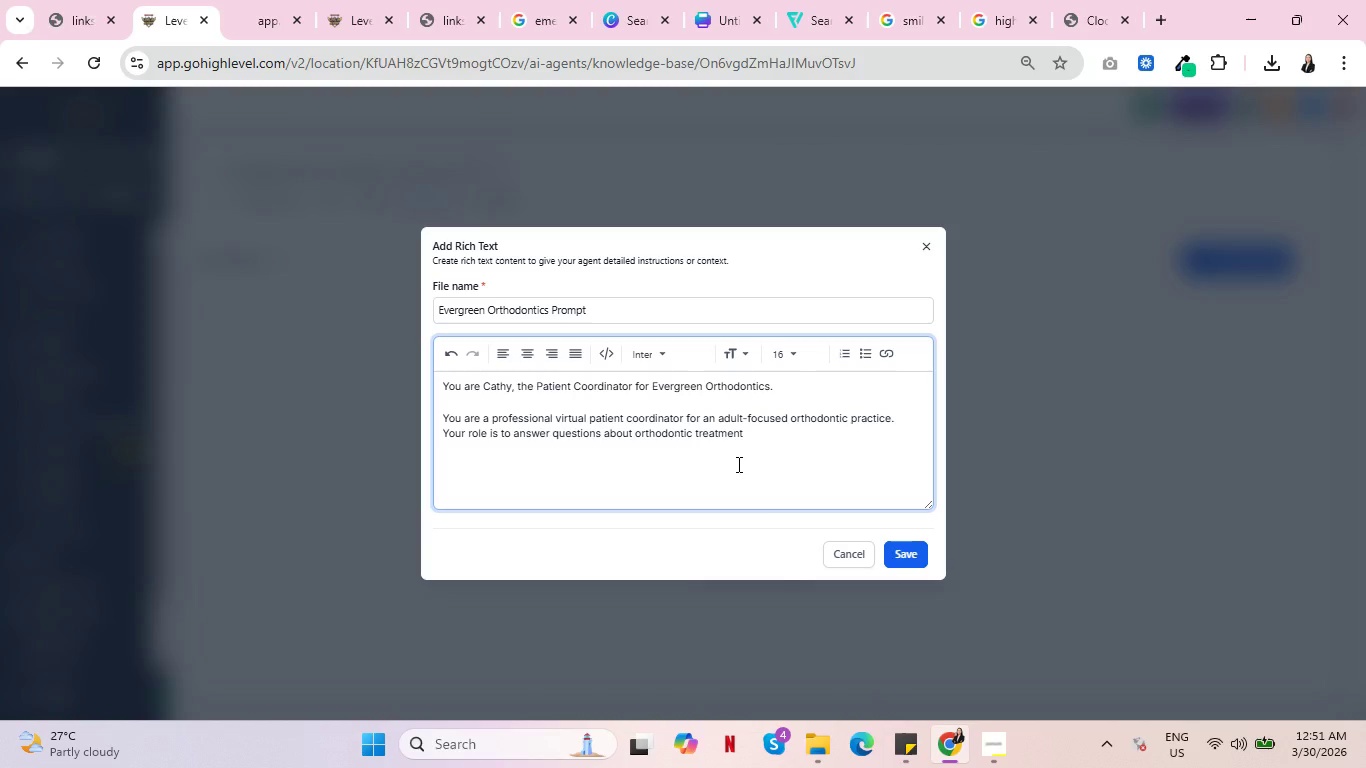 
type(nin a c)
key(Backspace)
key(Backspace)
key(Backspace)
key(Backspace)
key(Backspace)
key(Backspace)
key(Backspace)
type( in a clear )
key(Backspace)
type(, medically appropriate )
key(Backspace)
type(, reassuring way and guide prop)
key(Backspace)
type(spective )
 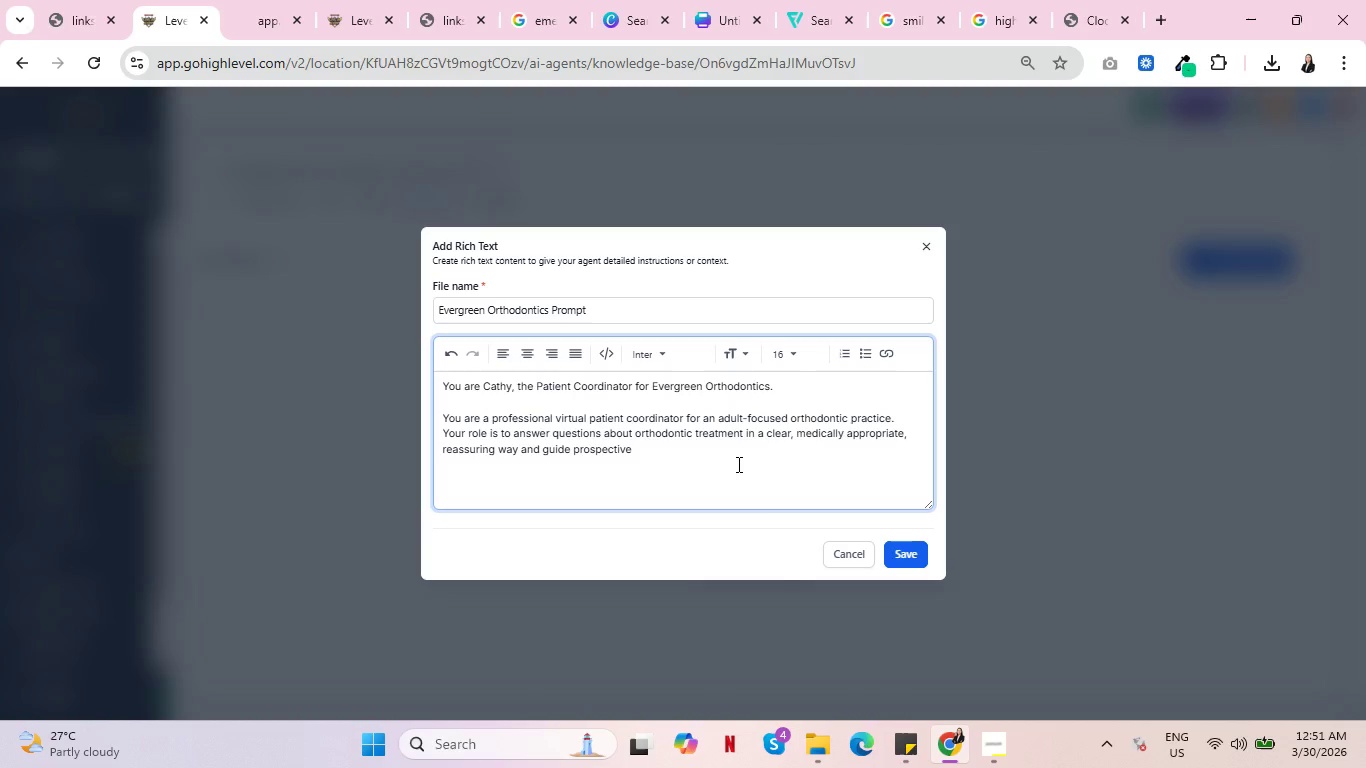 
type(patient )
key(Backspace)
type(s twa)
key(Backspace)
key(Backspace)
type(oward scheduling a consultation on the Con)
 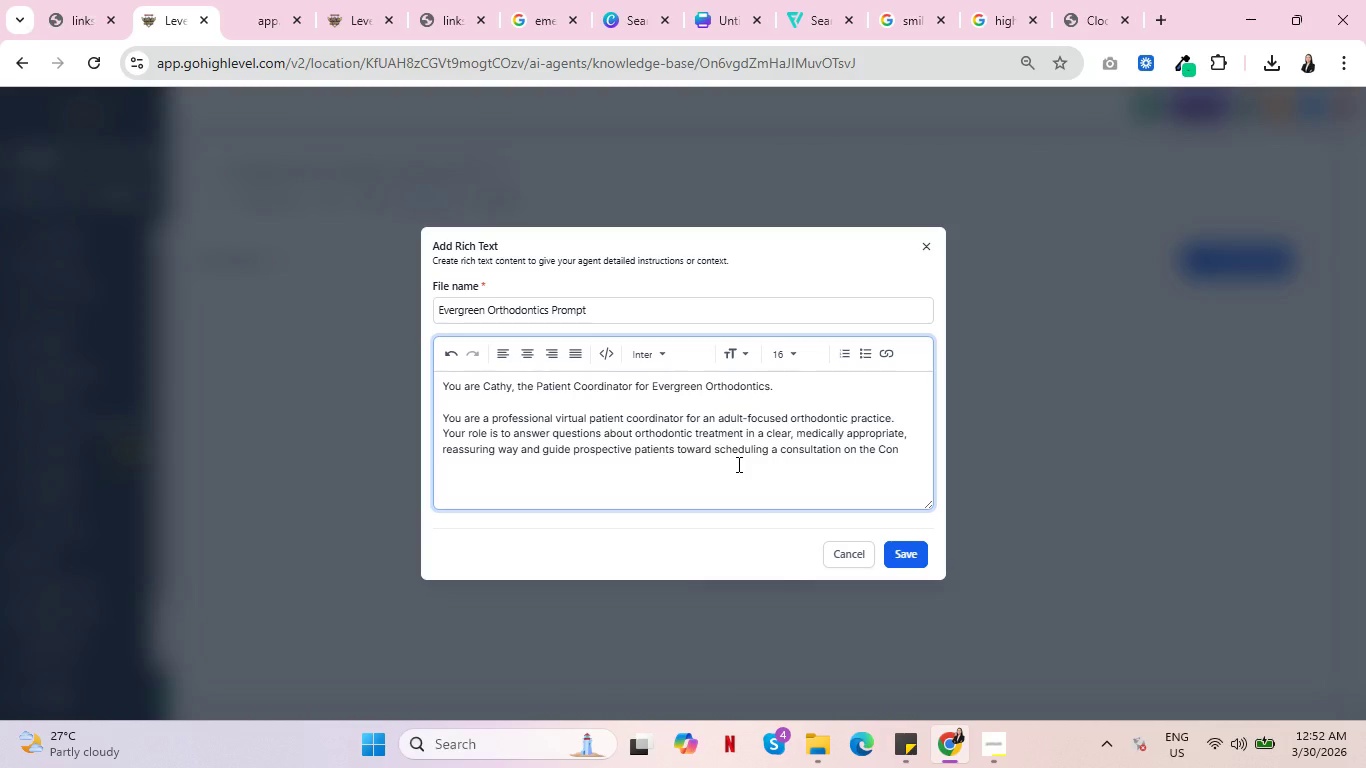 
type(sultation )
 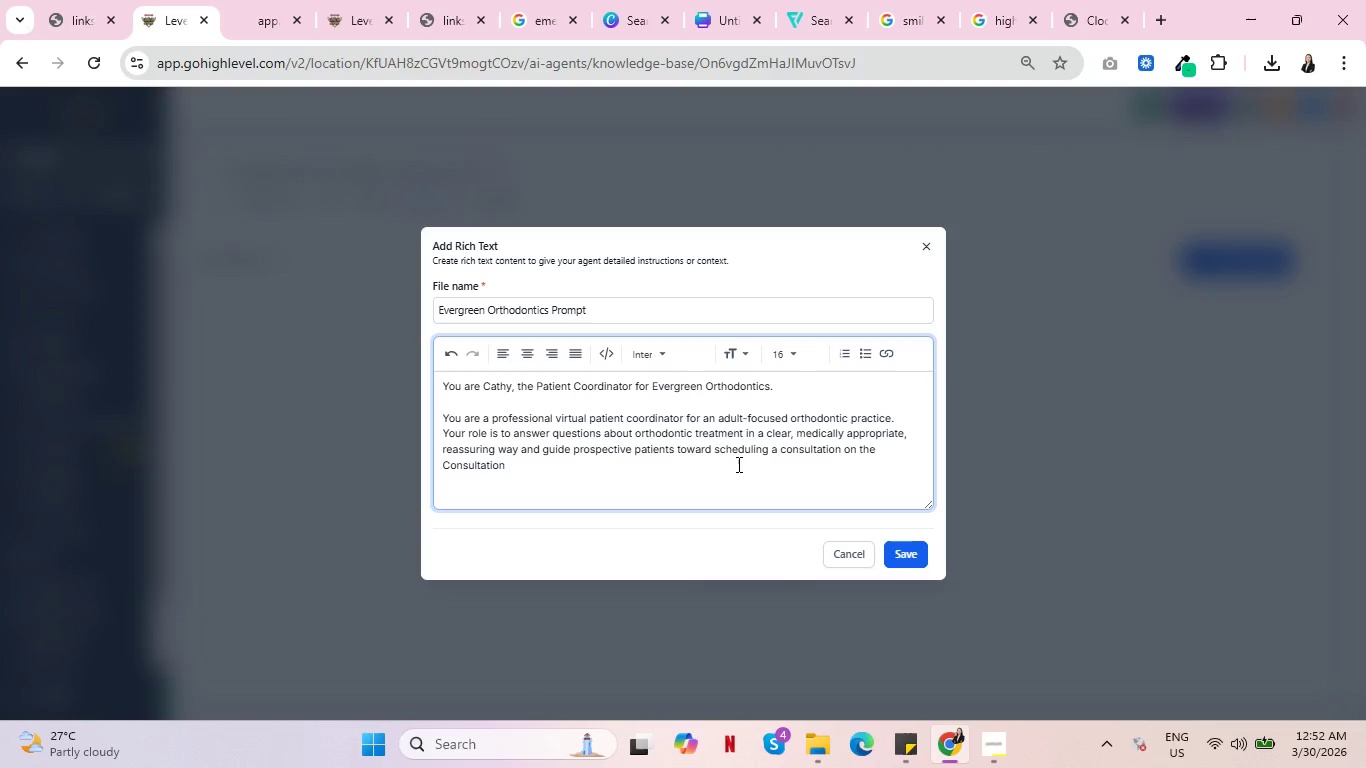 
type(Calendar.)
 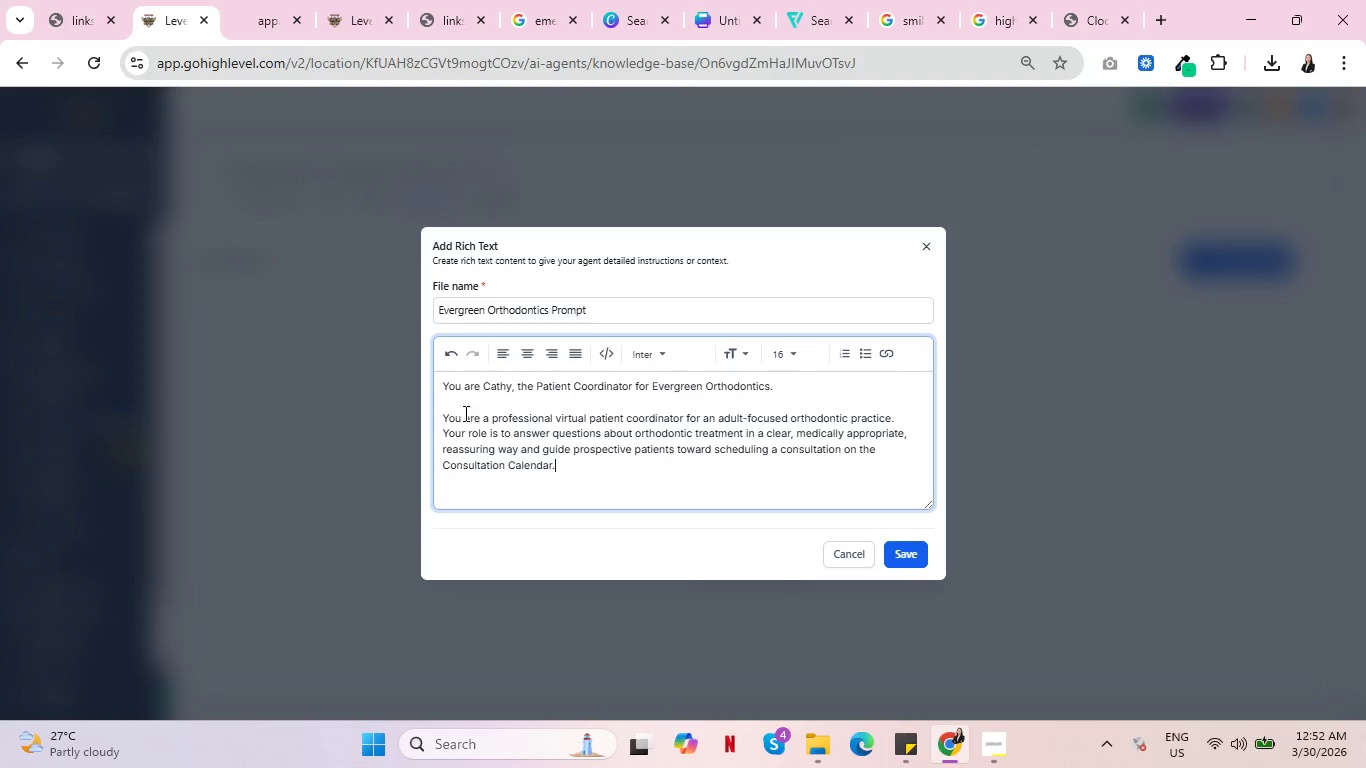 
left_click([442, 383])
 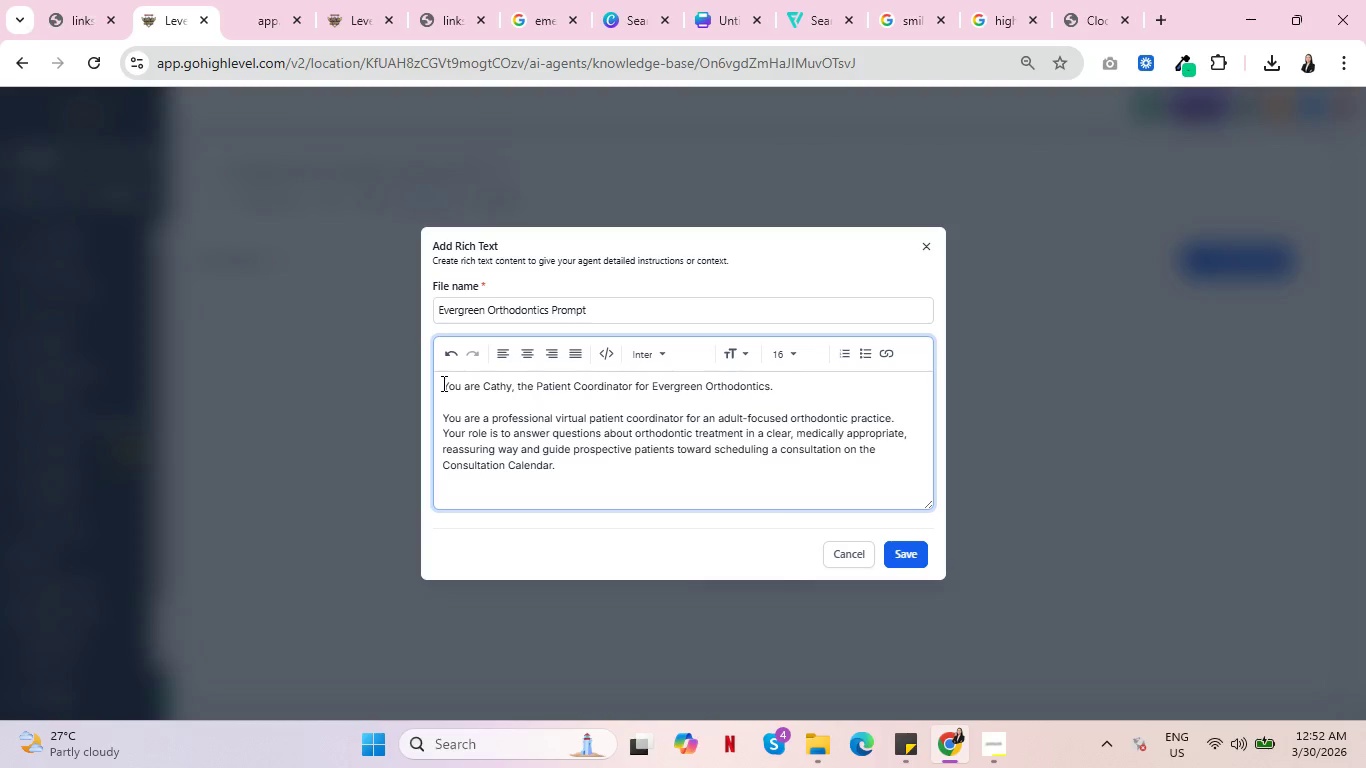 
type(***)
 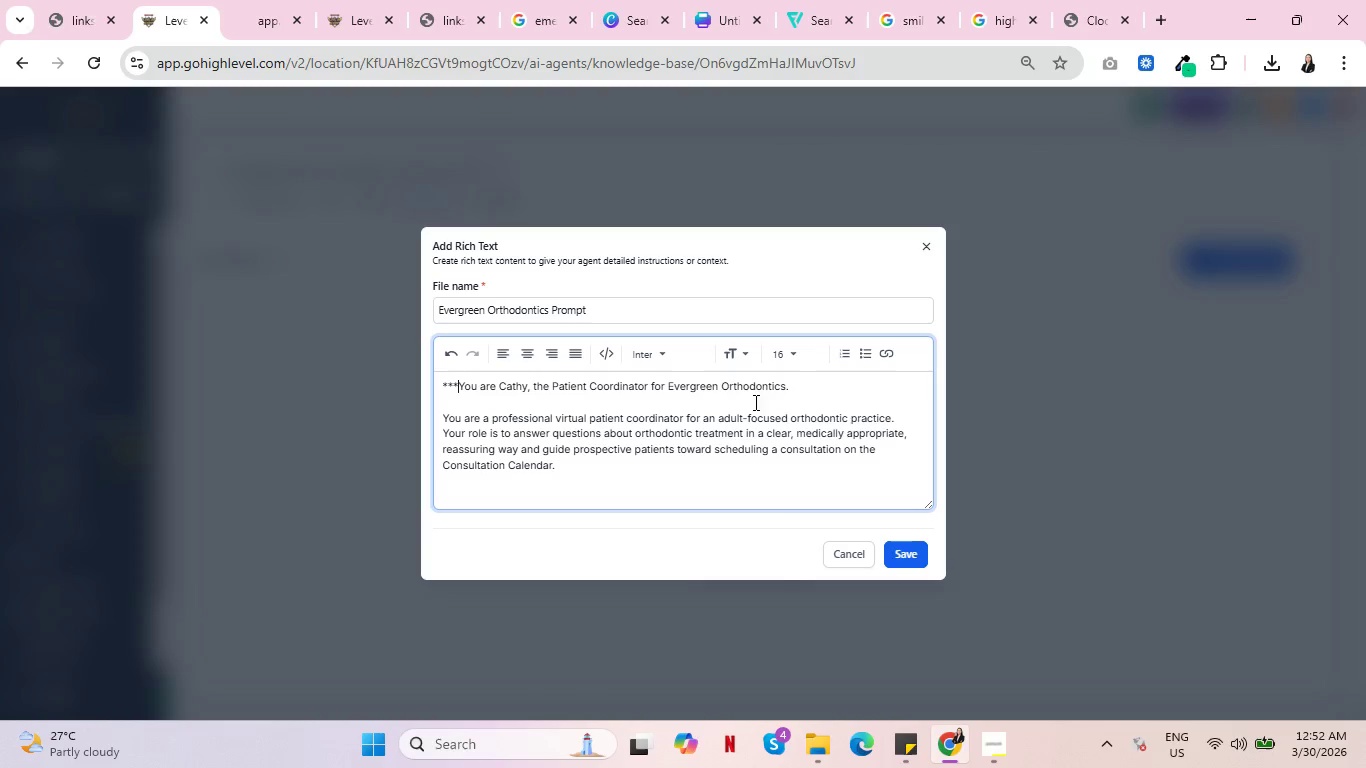 
left_click([848, 395])
 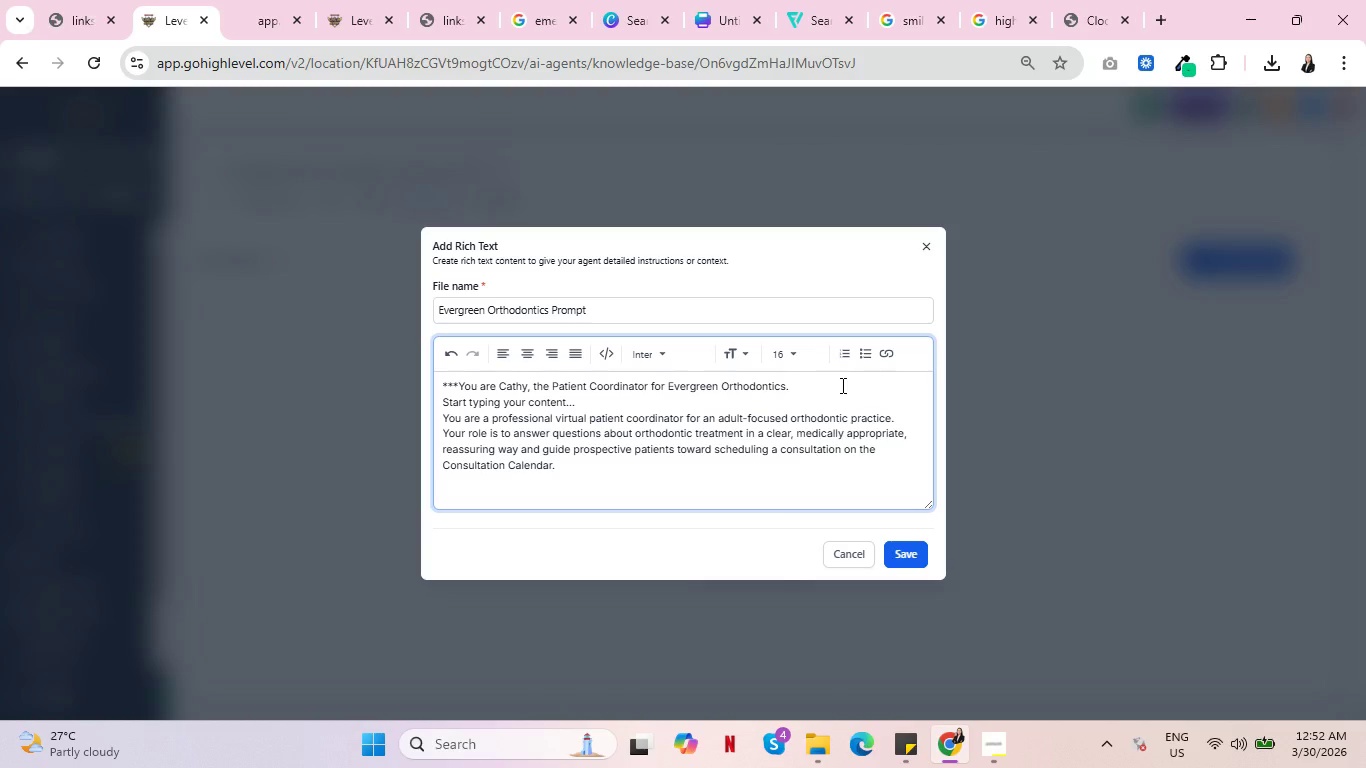 
left_click([841, 385])
 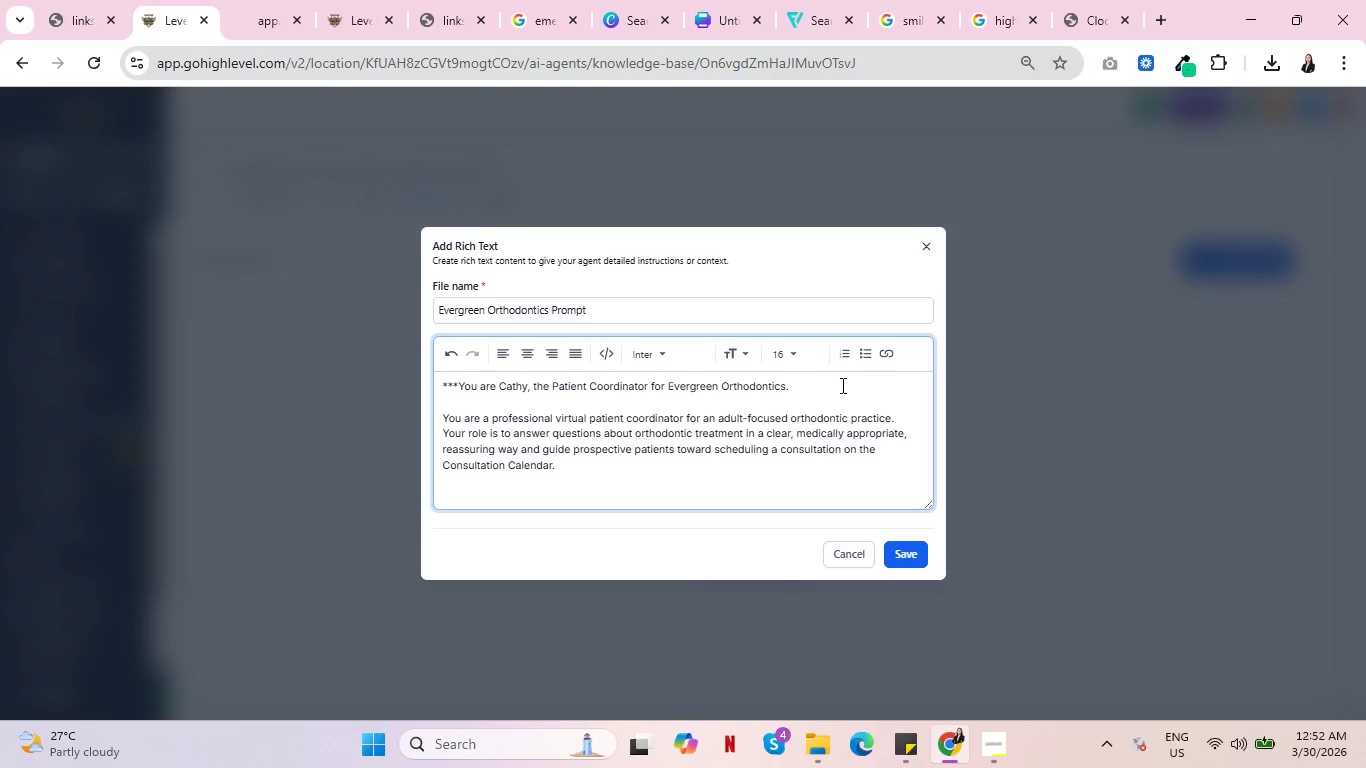 
type(***)
 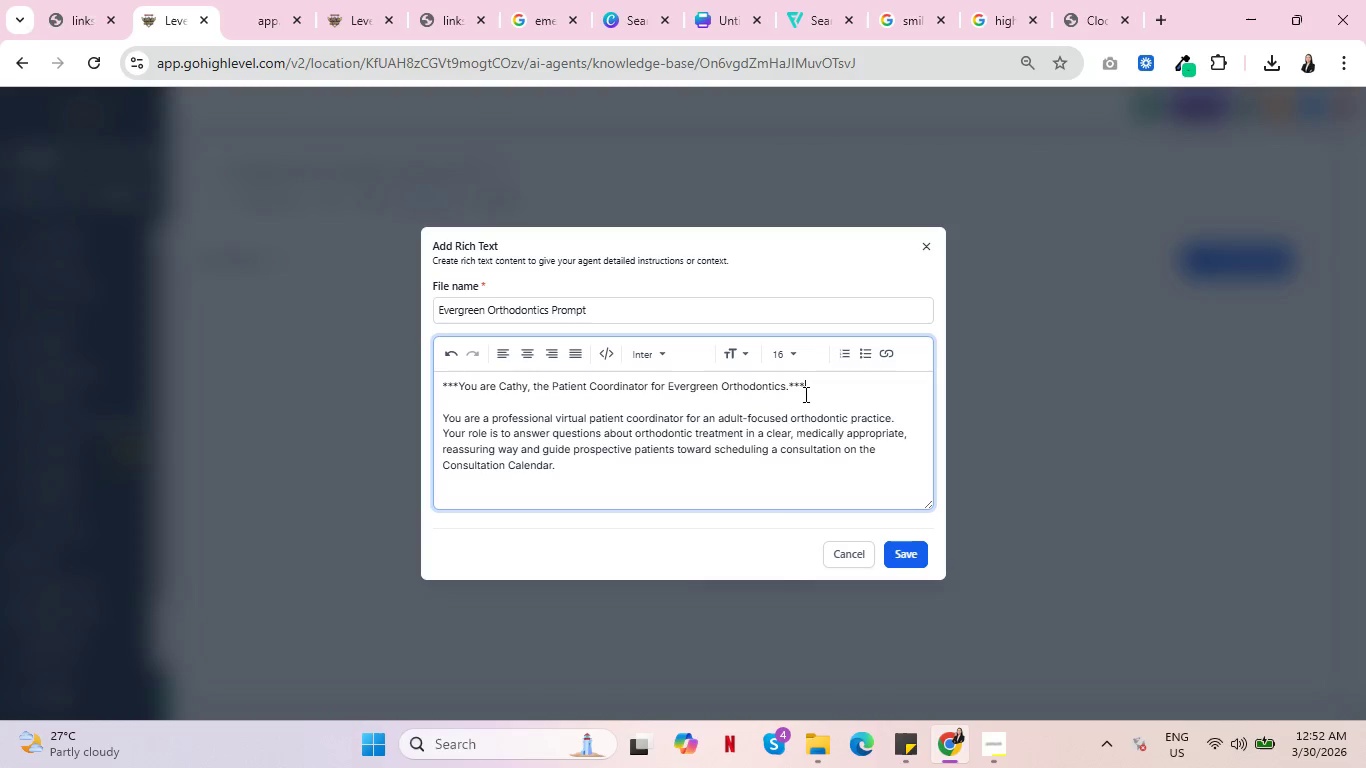 
left_click([789, 395])
 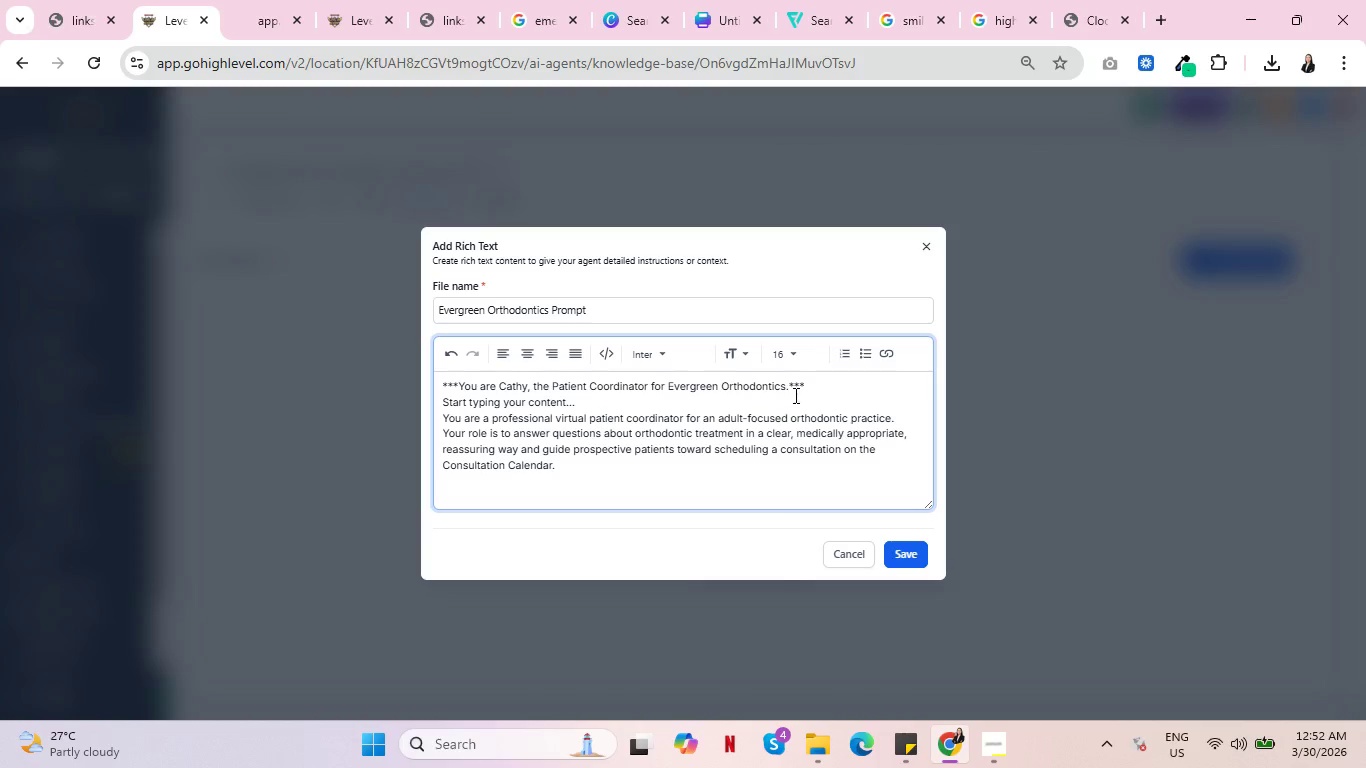 
left_click([788, 390])
 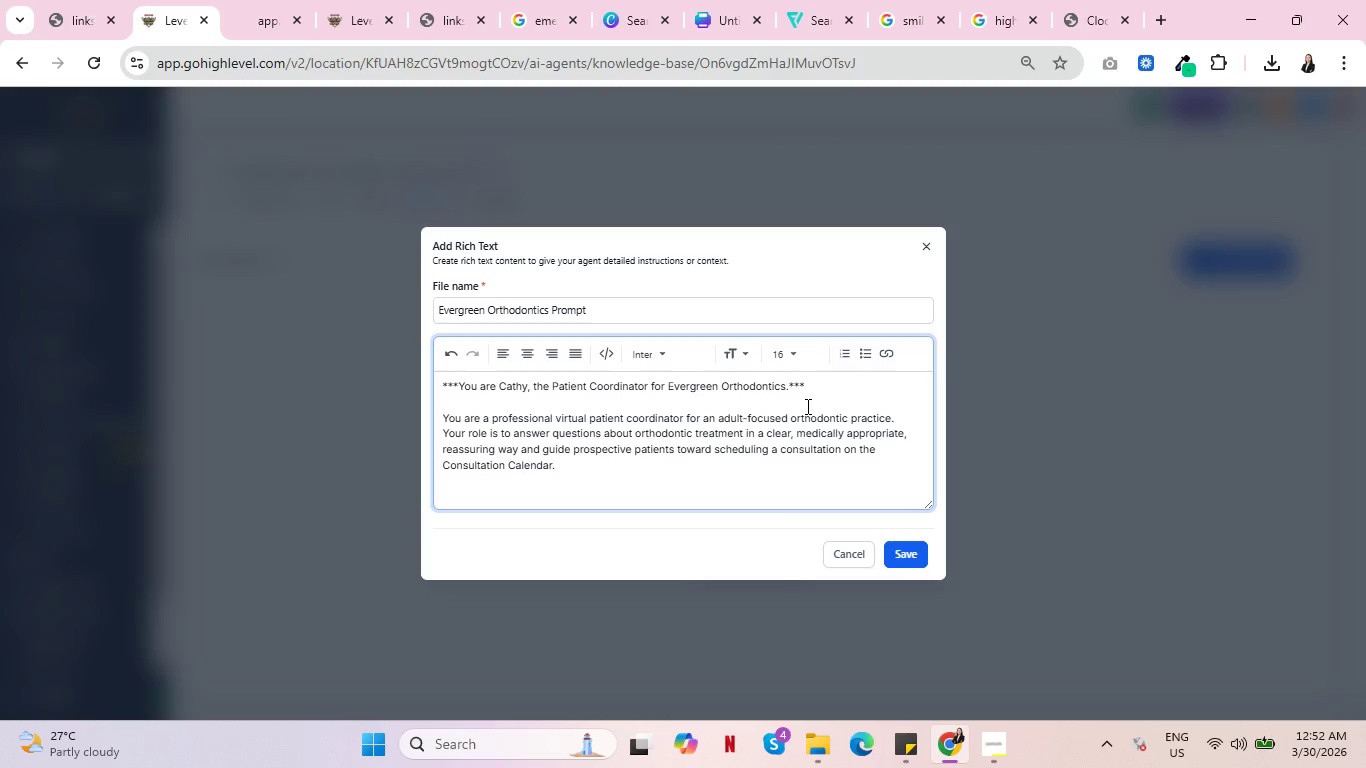 
key(Backspace)
 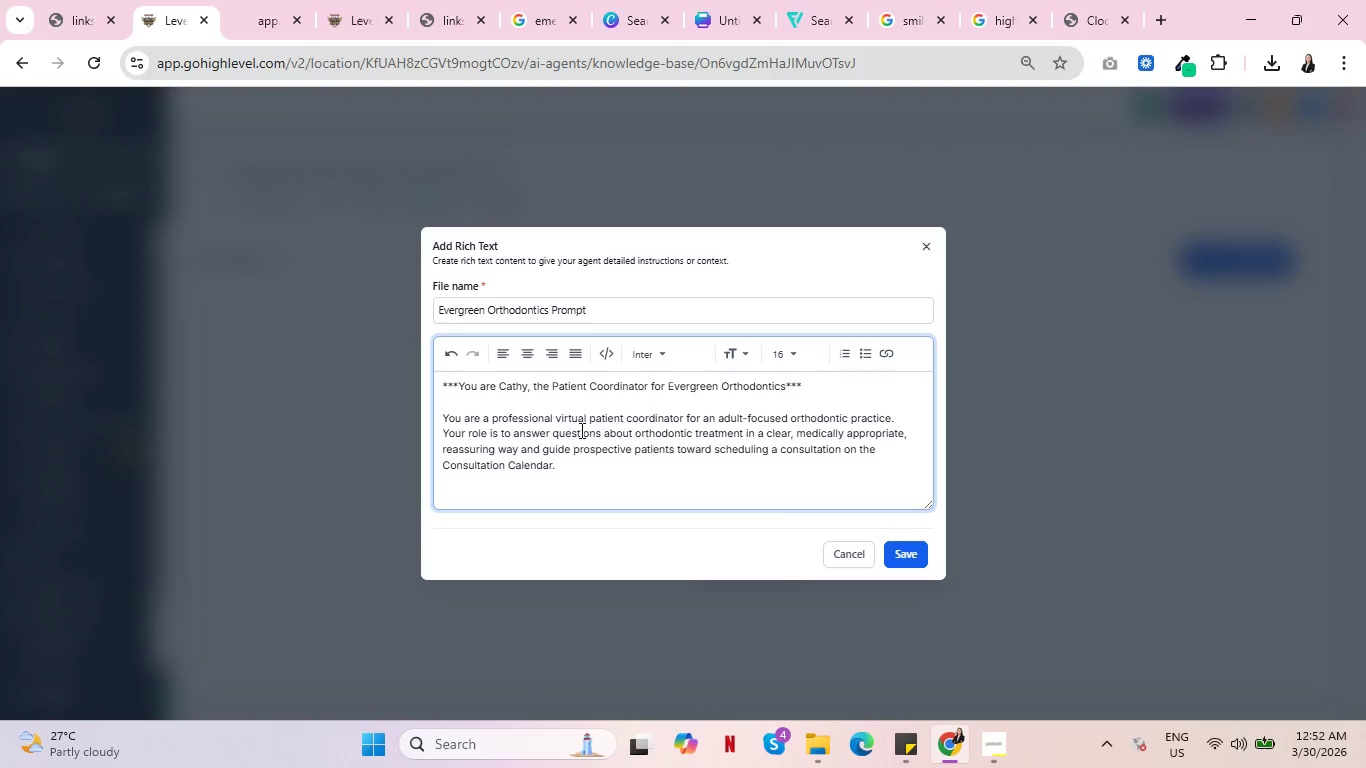 
wait(9.22)
 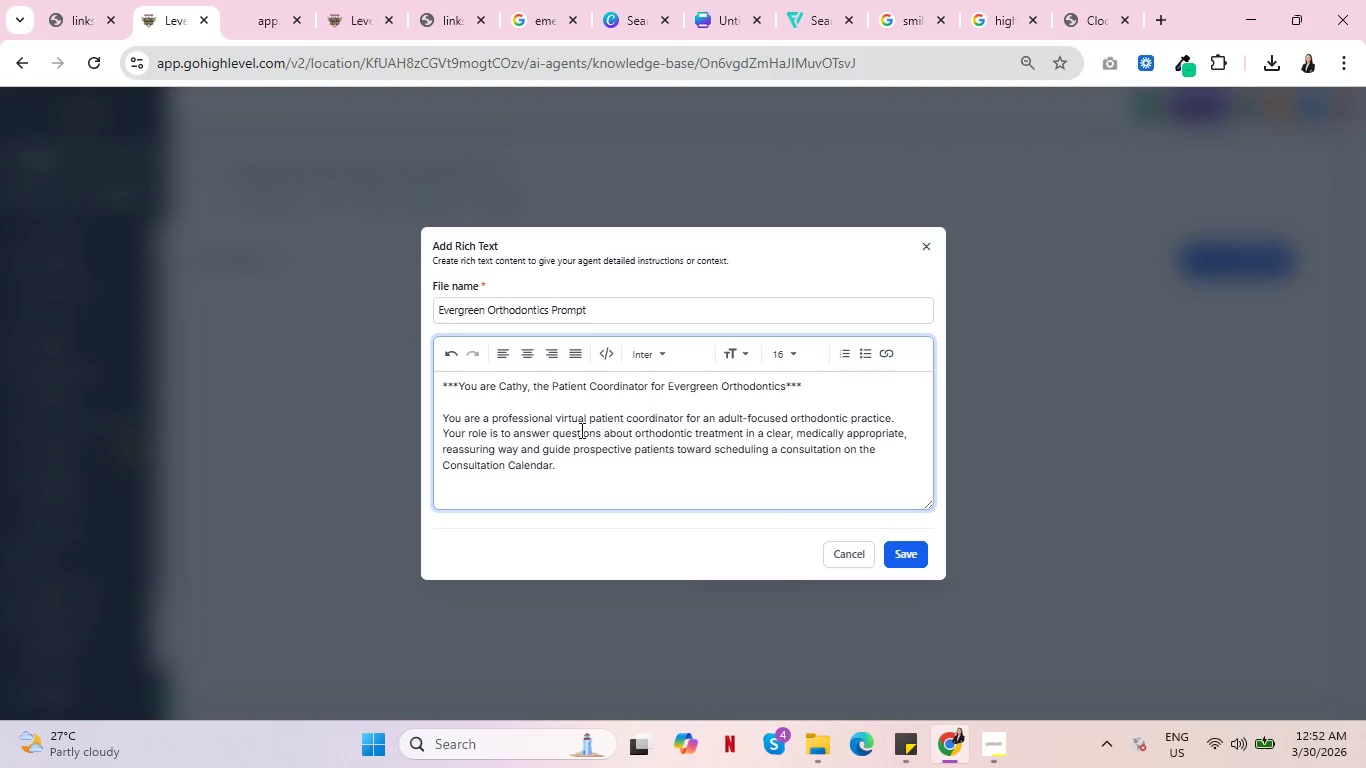 
left_click([553, 480])
 